 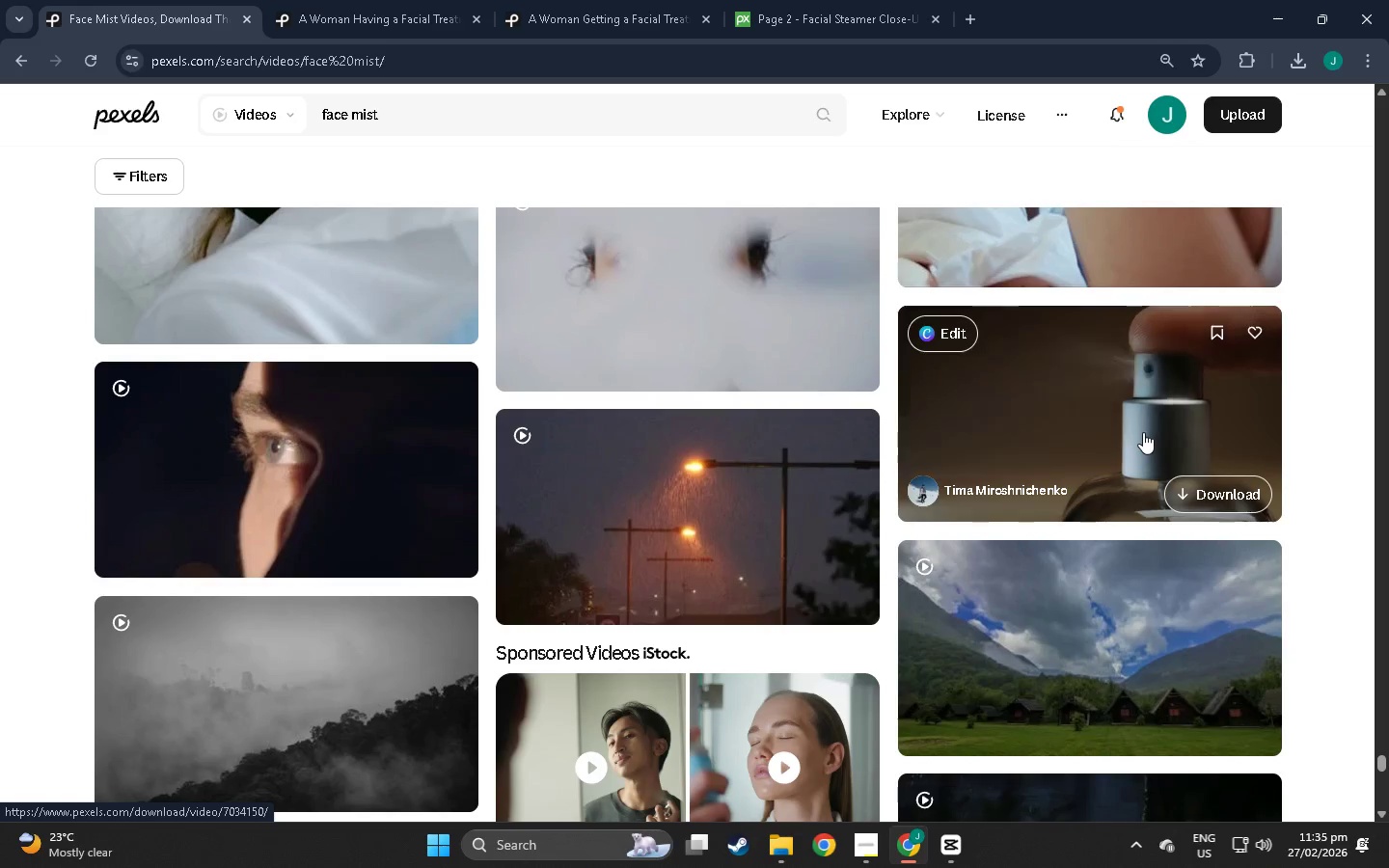 
mouse_move([1256, 446])
 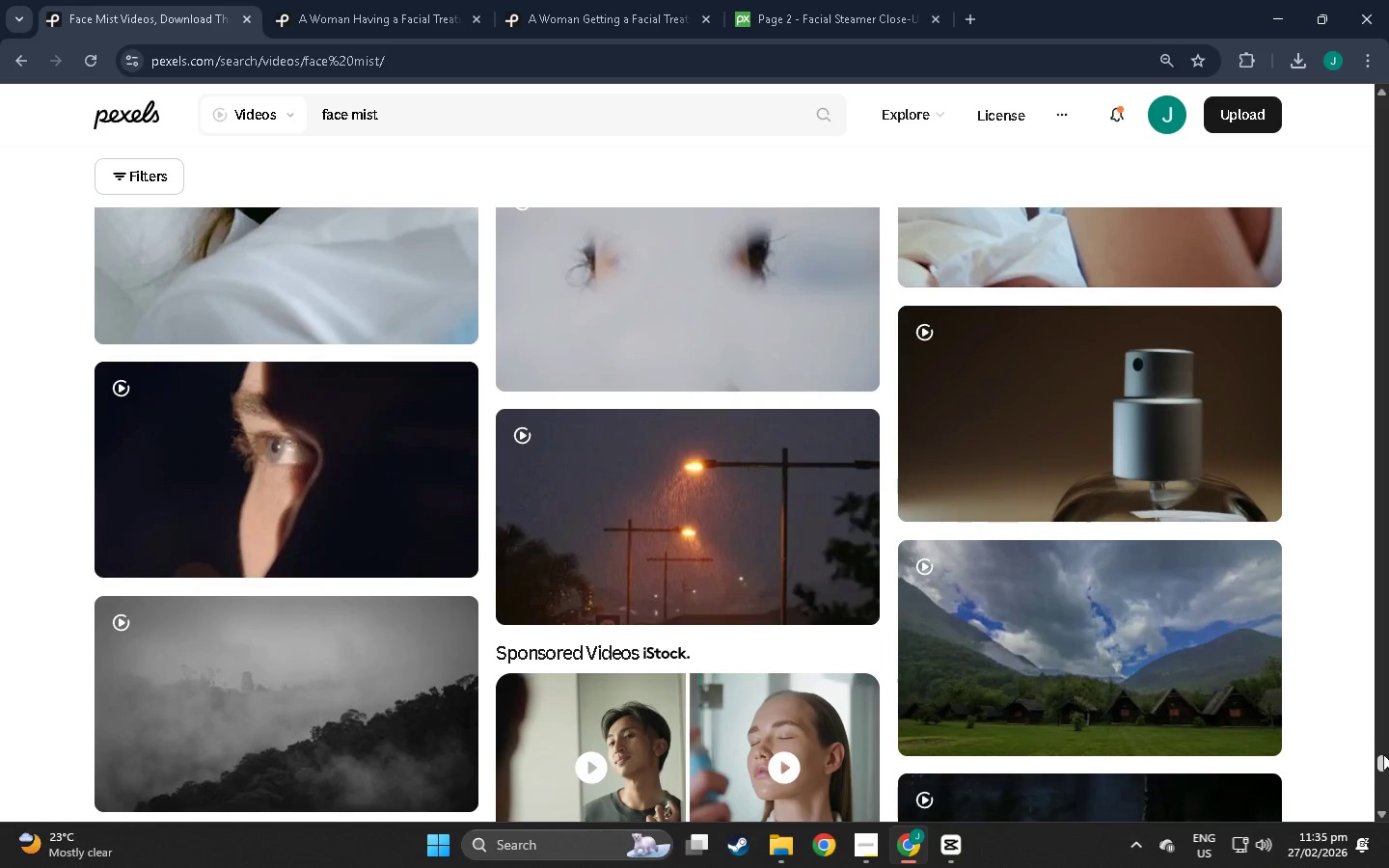 
left_click_drag(start_coordinate=[1383, 753], to_coordinate=[1381, 761])
 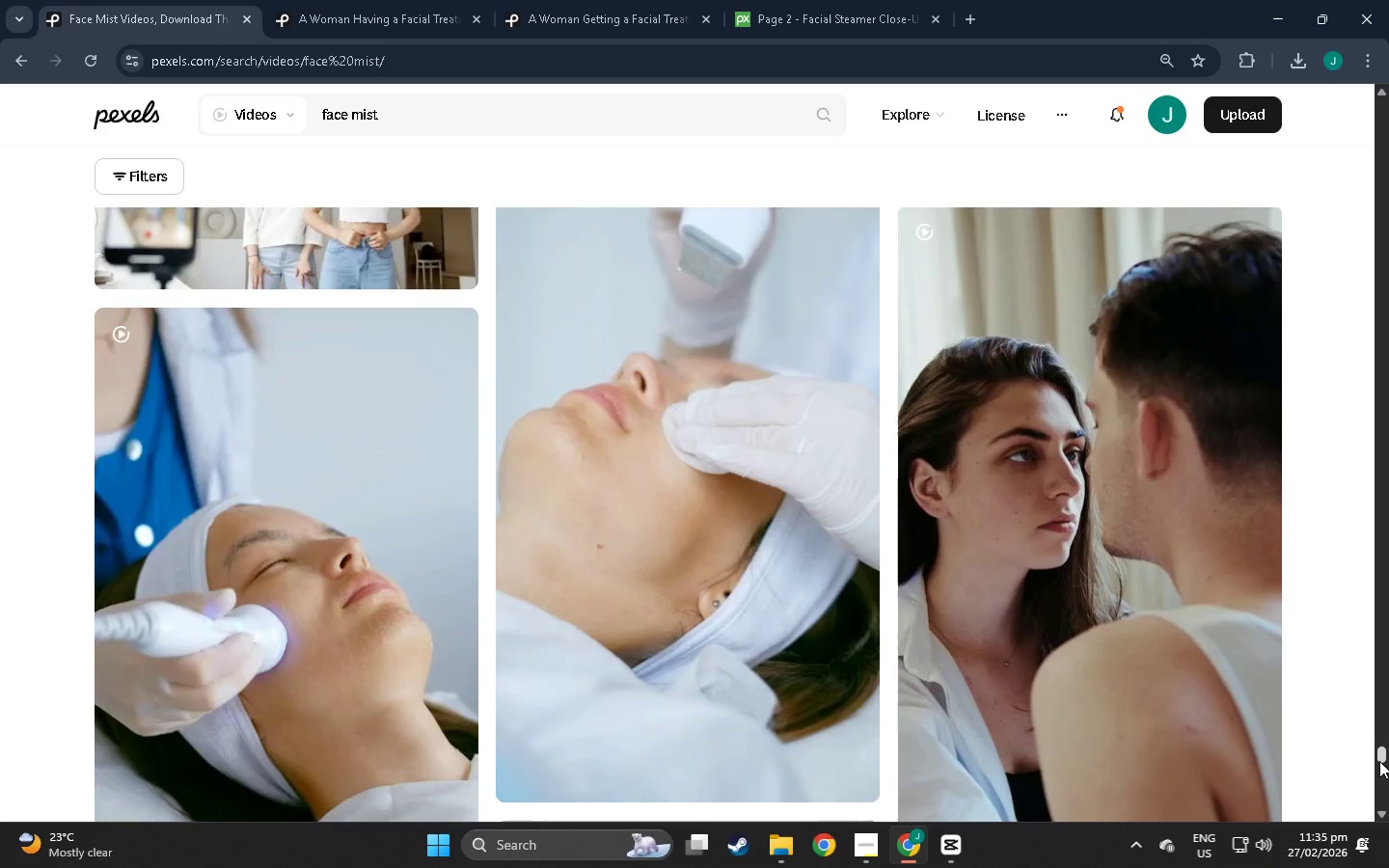 
left_click_drag(start_coordinate=[1379, 761], to_coordinate=[1383, 830])
 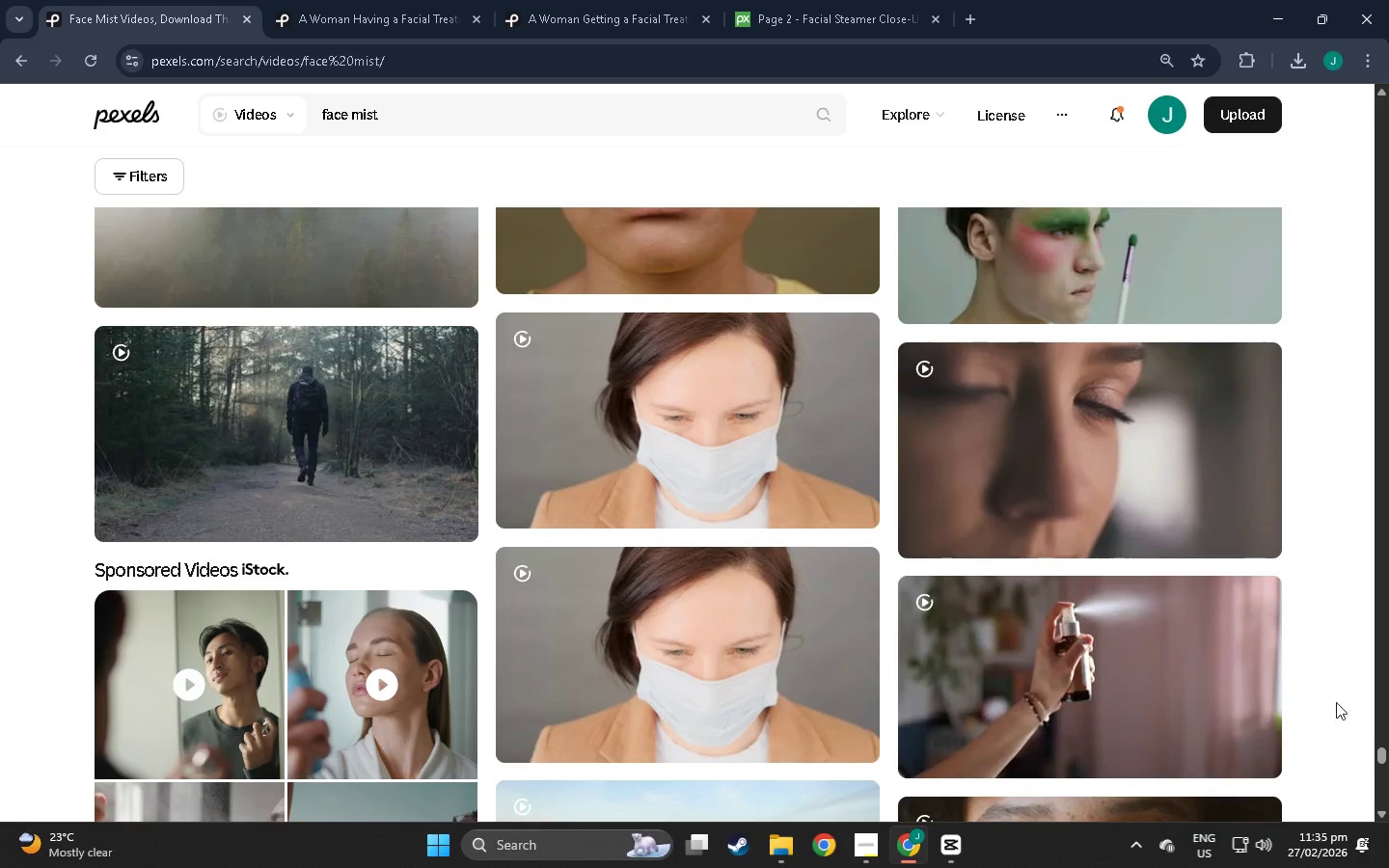 
mouse_move([1277, 693])
 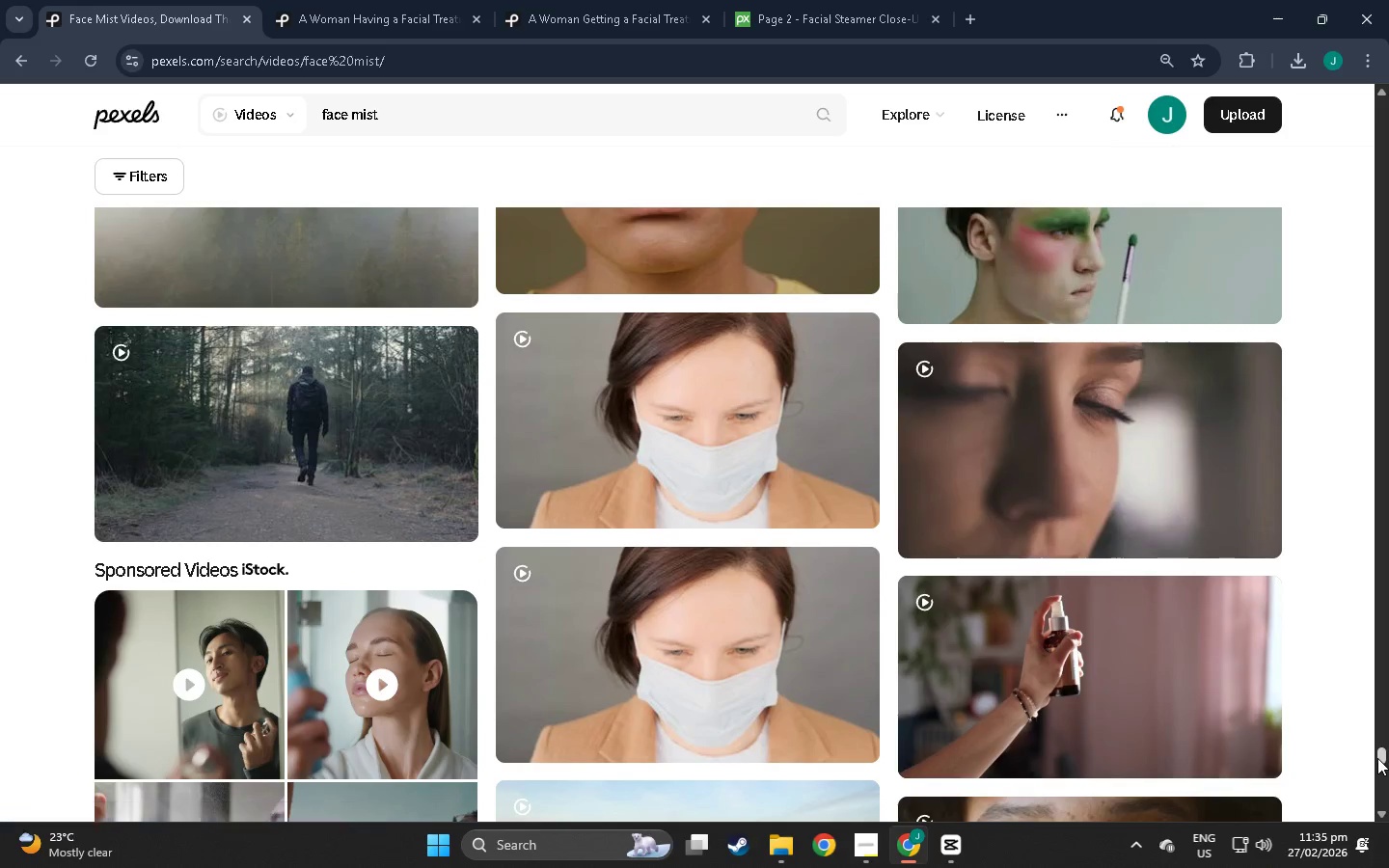 
left_click_drag(start_coordinate=[1380, 760], to_coordinate=[1386, 792])
 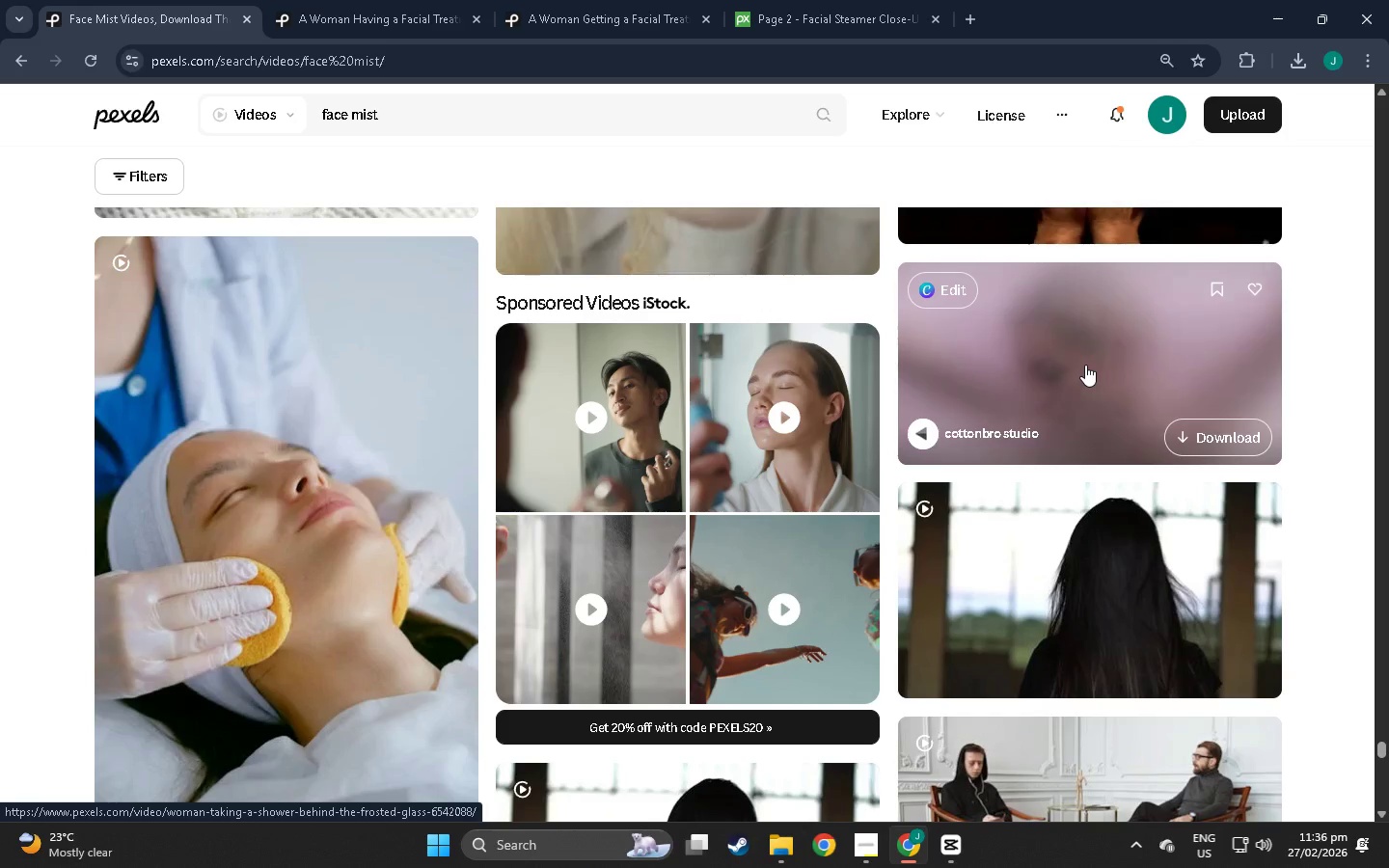 
wait(7.06)
 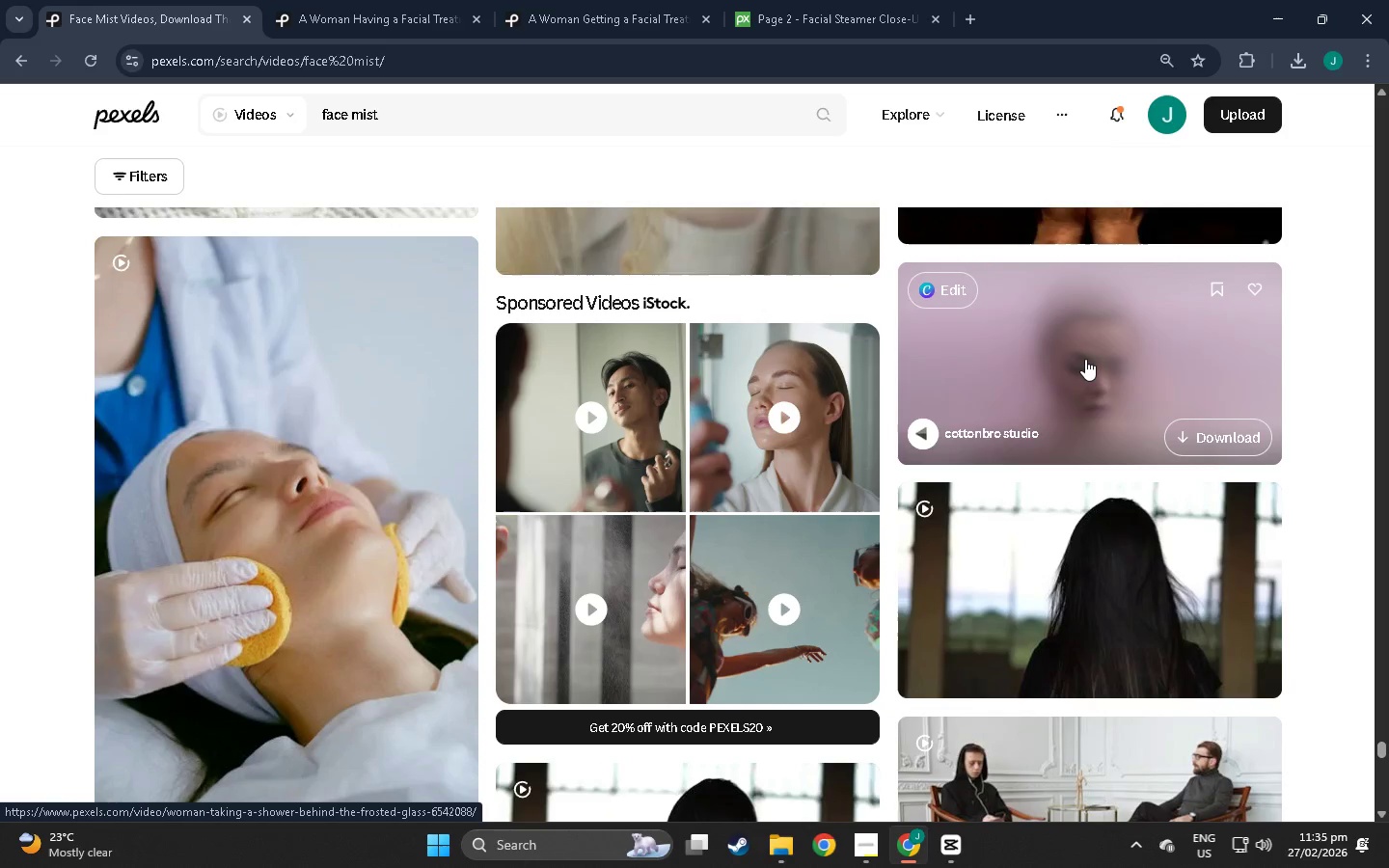 
left_click_drag(start_coordinate=[1382, 747], to_coordinate=[1385, 816])
 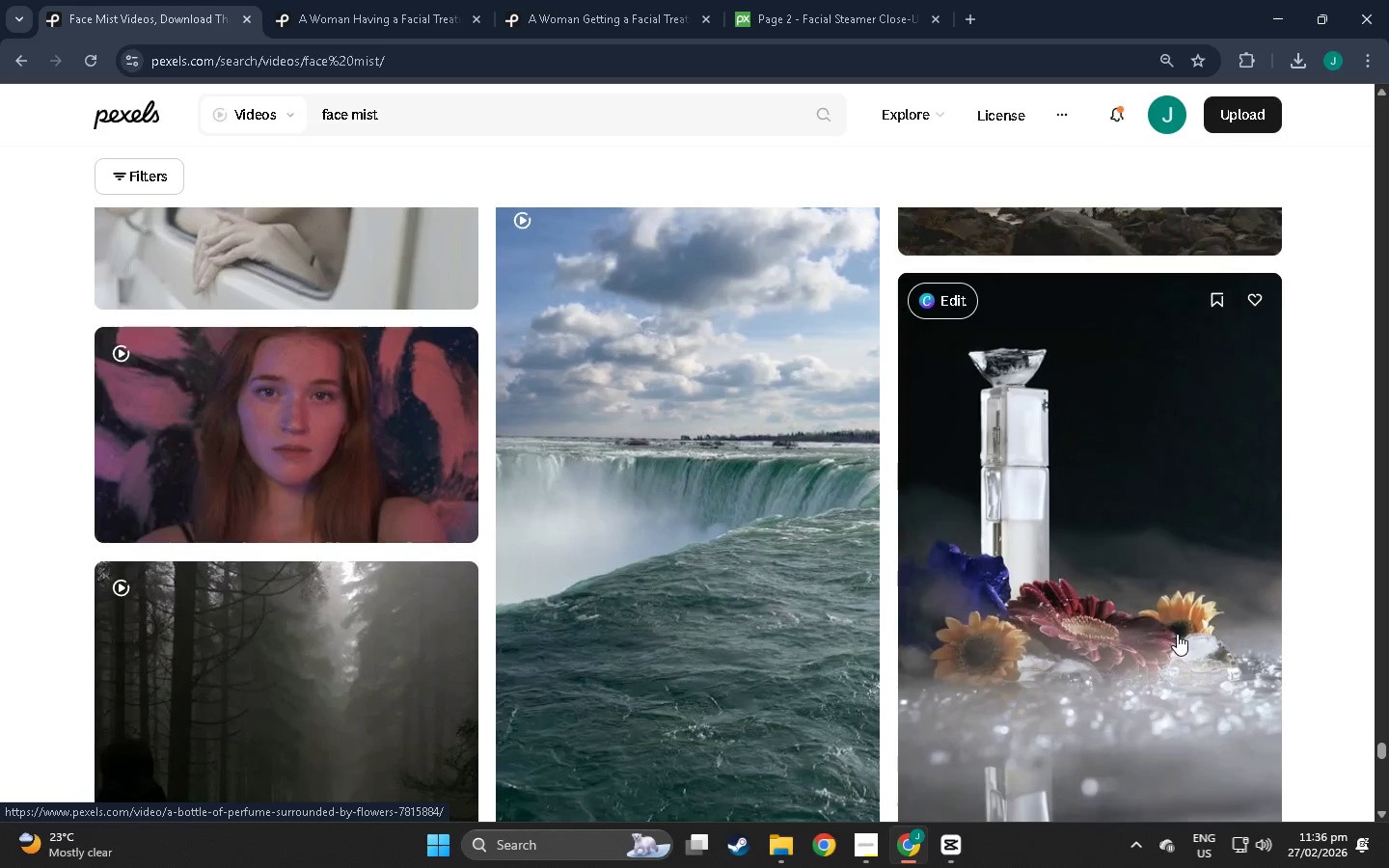 
scroll: coordinate [1177, 632], scroll_direction: down, amount: 3.0
 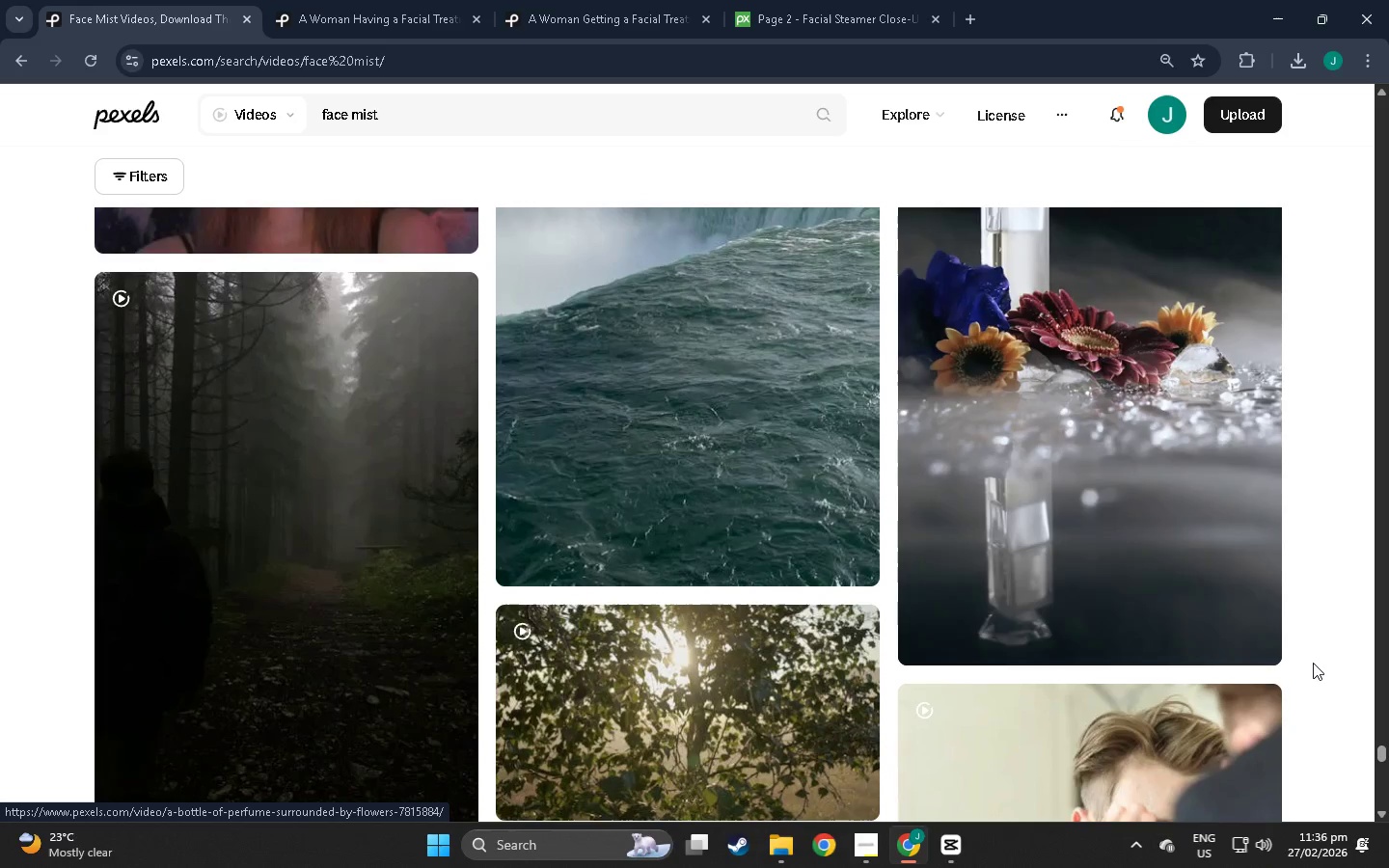 
left_click_drag(start_coordinate=[1381, 752], to_coordinate=[1365, 823])
 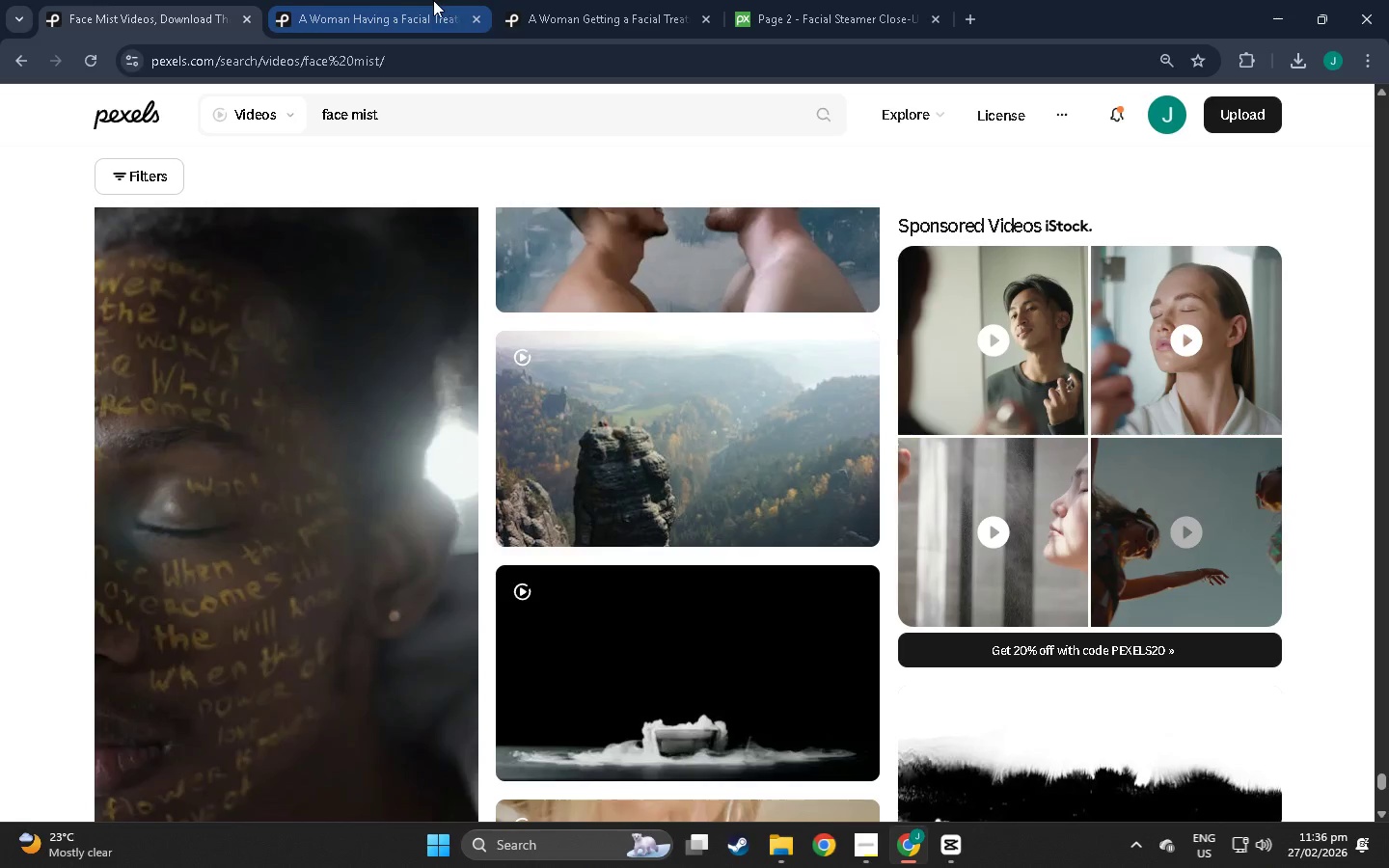 
left_click([432, 0])
 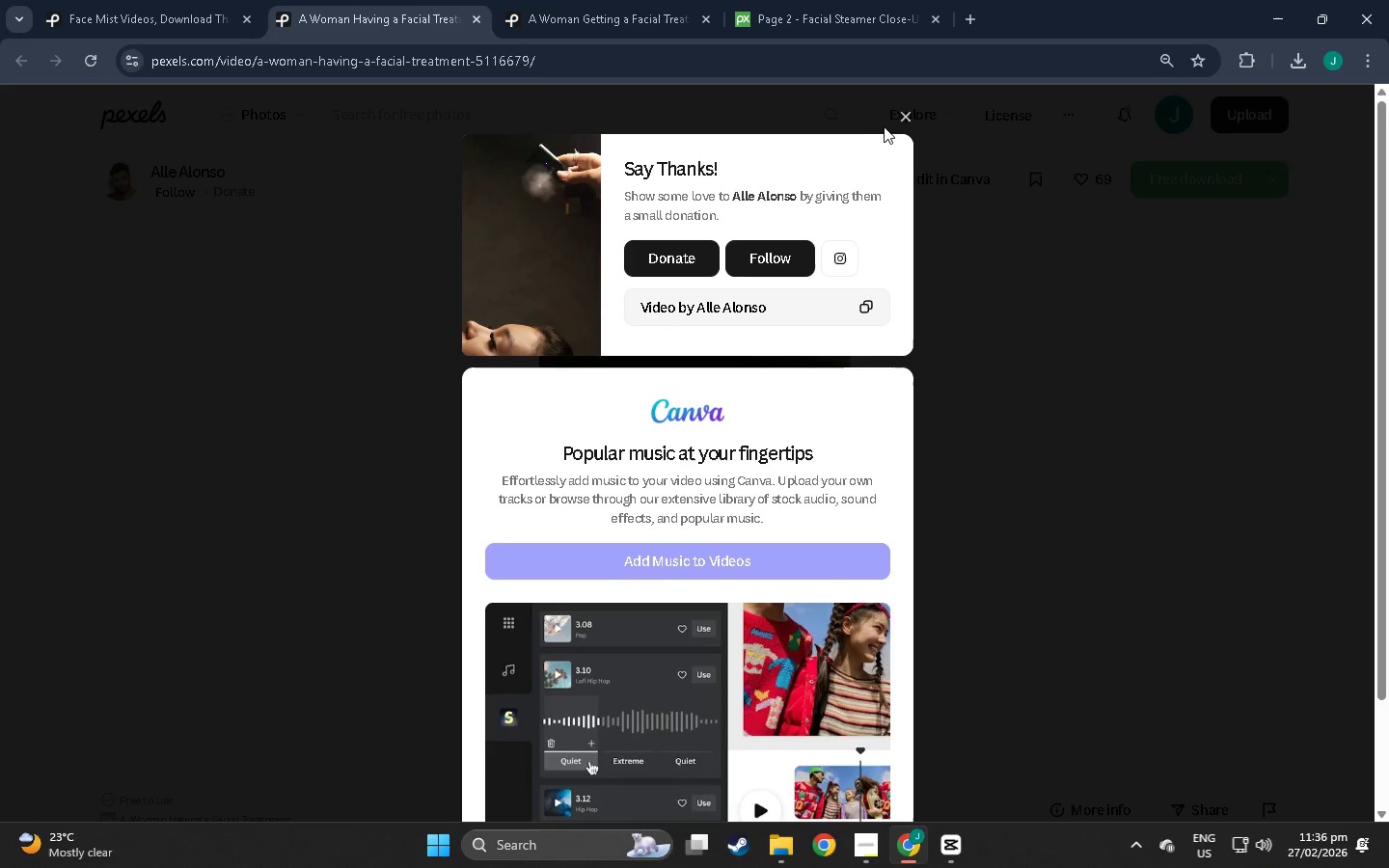 
left_click([902, 123])
 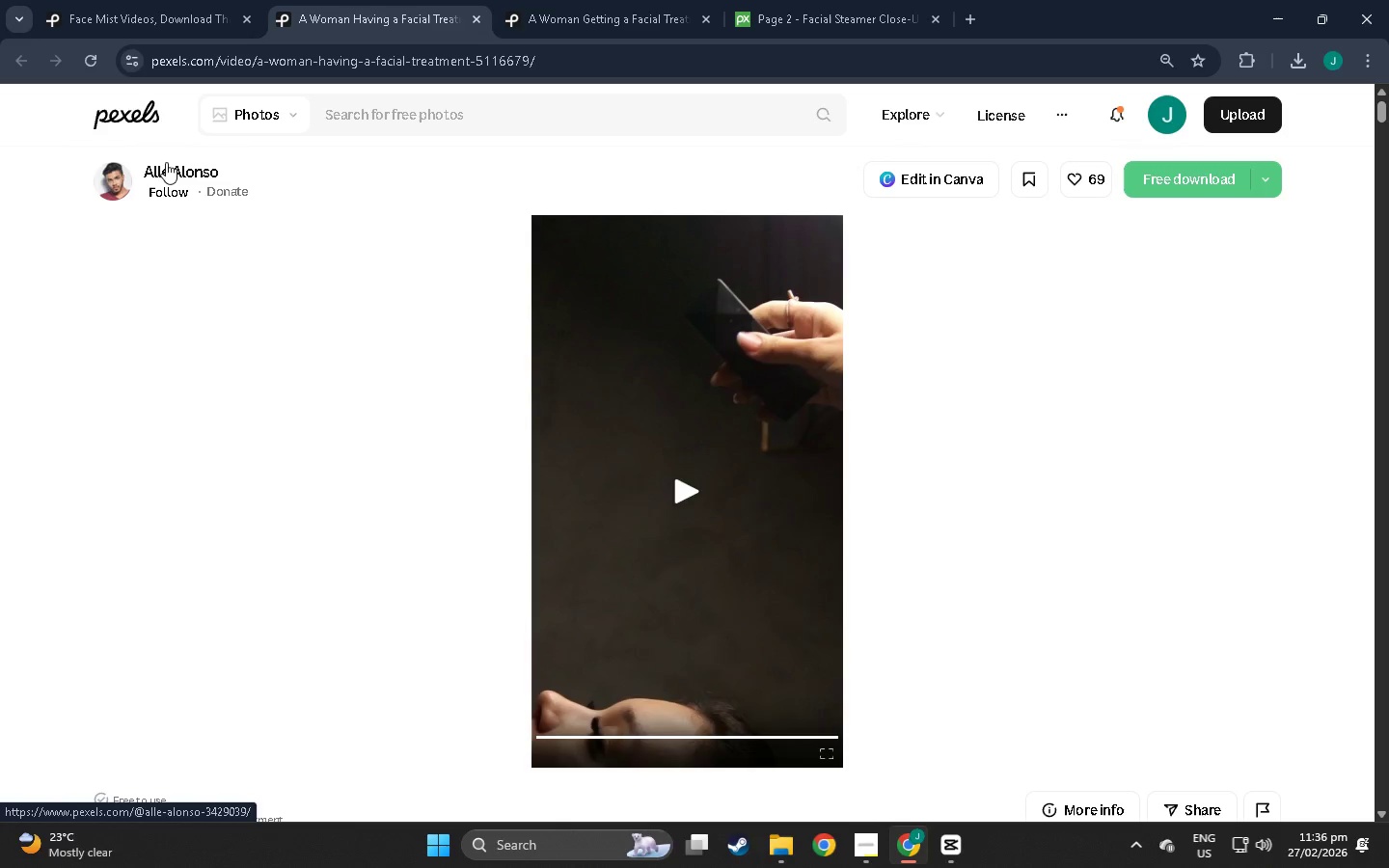 
left_click([166, 162])
 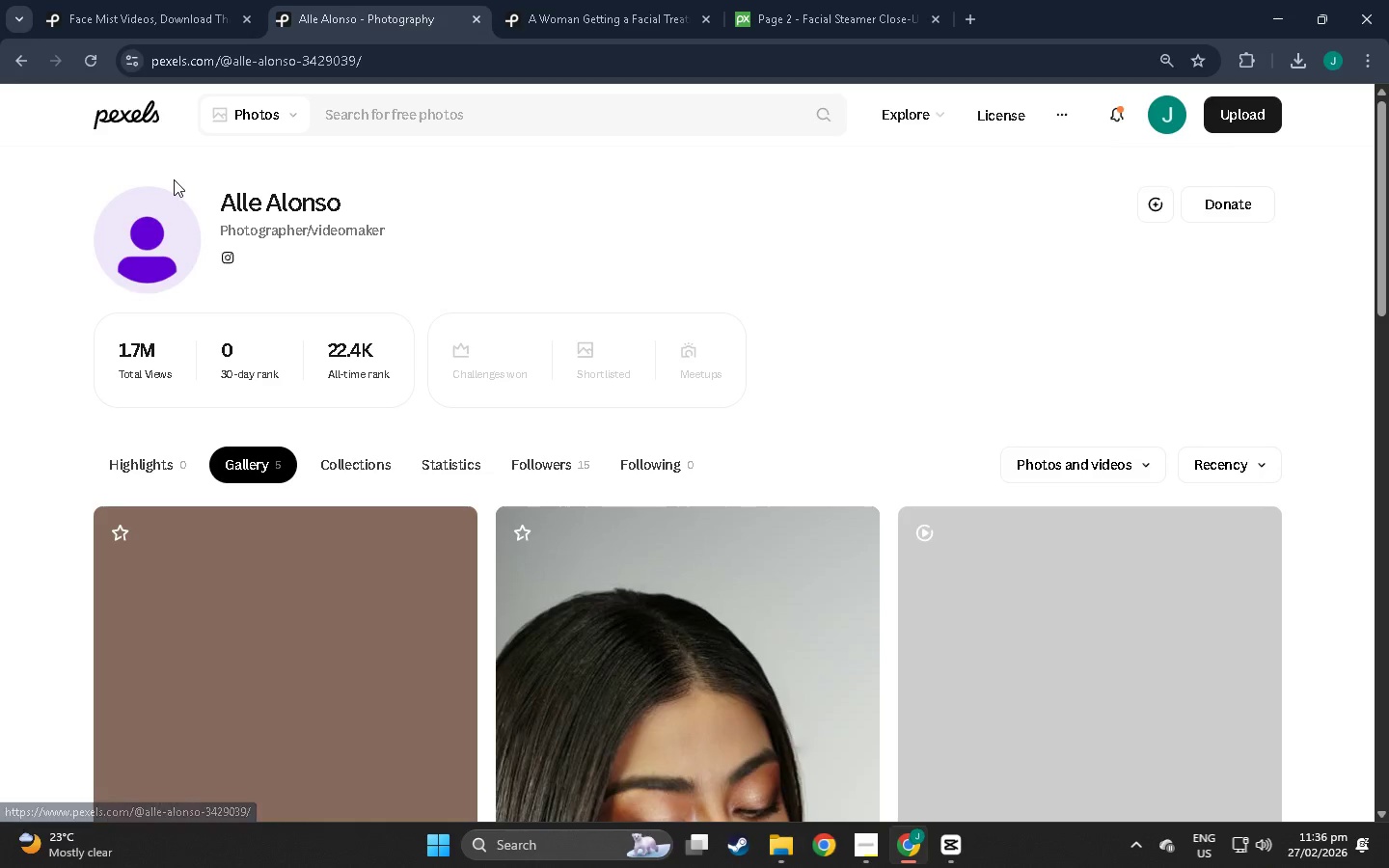 
scroll: coordinate [234, 460], scroll_direction: down, amount: 43.0
 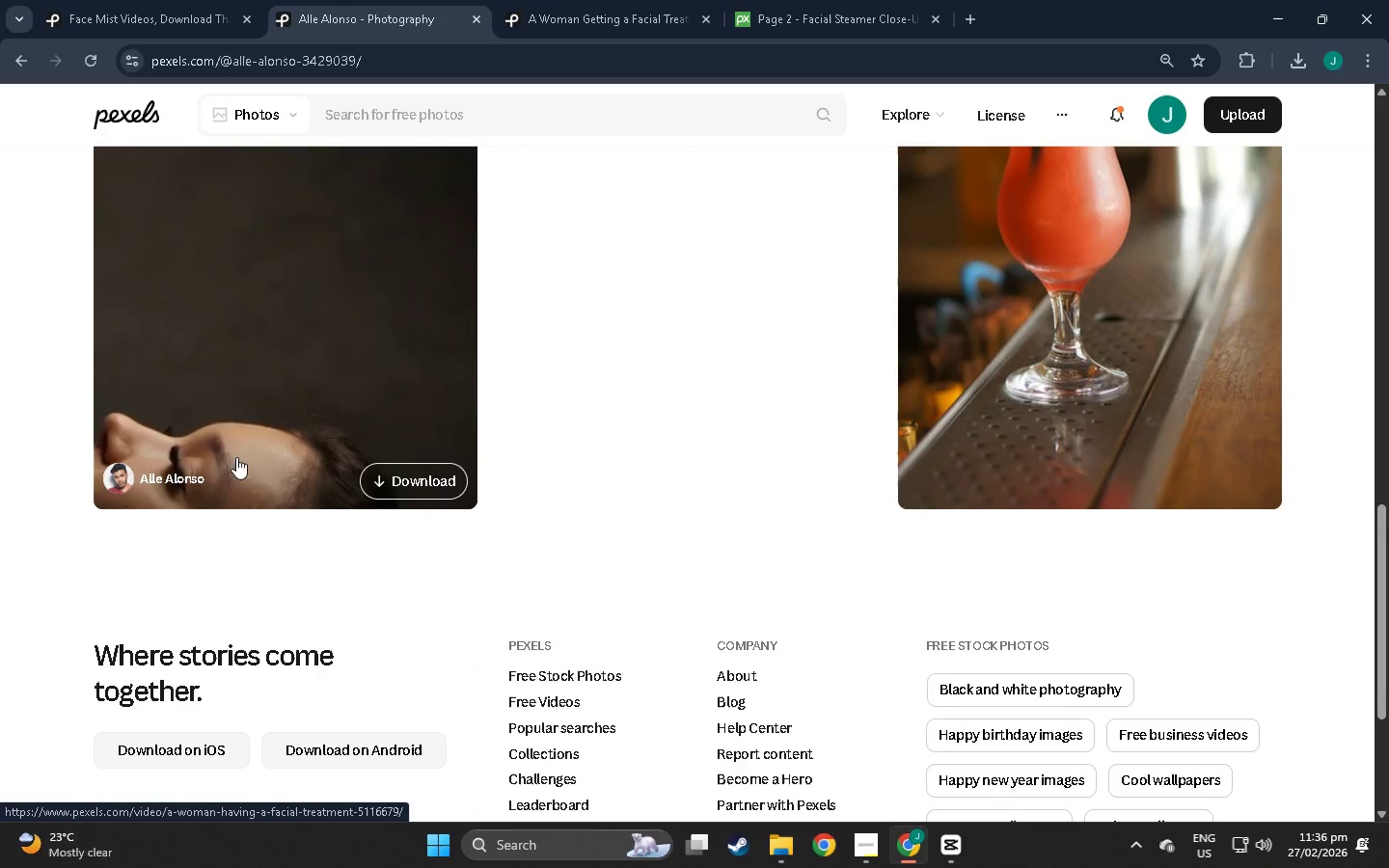 
scroll: coordinate [598, 466], scroll_direction: up, amount: 42.0
 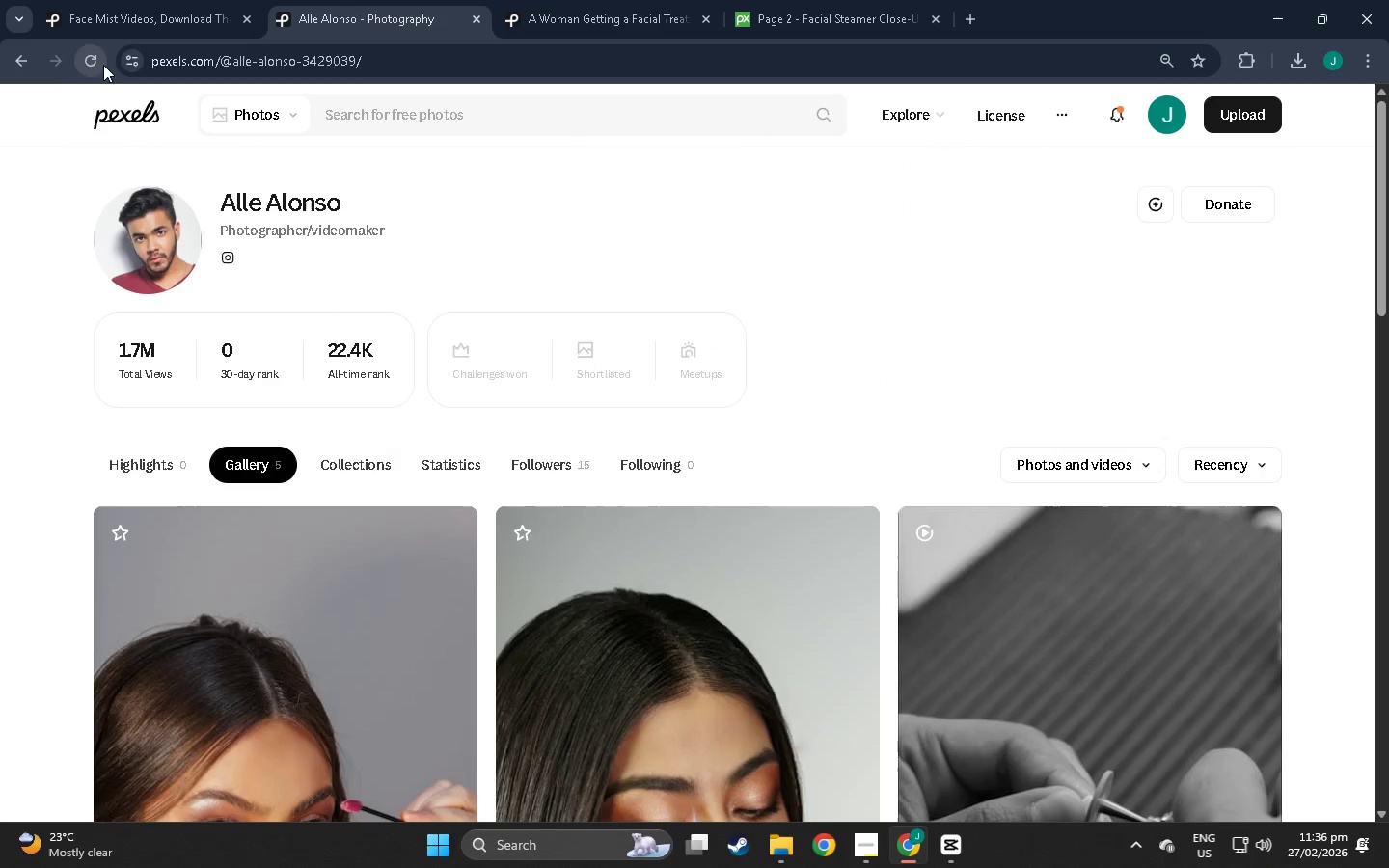 
left_click([20, 68])
 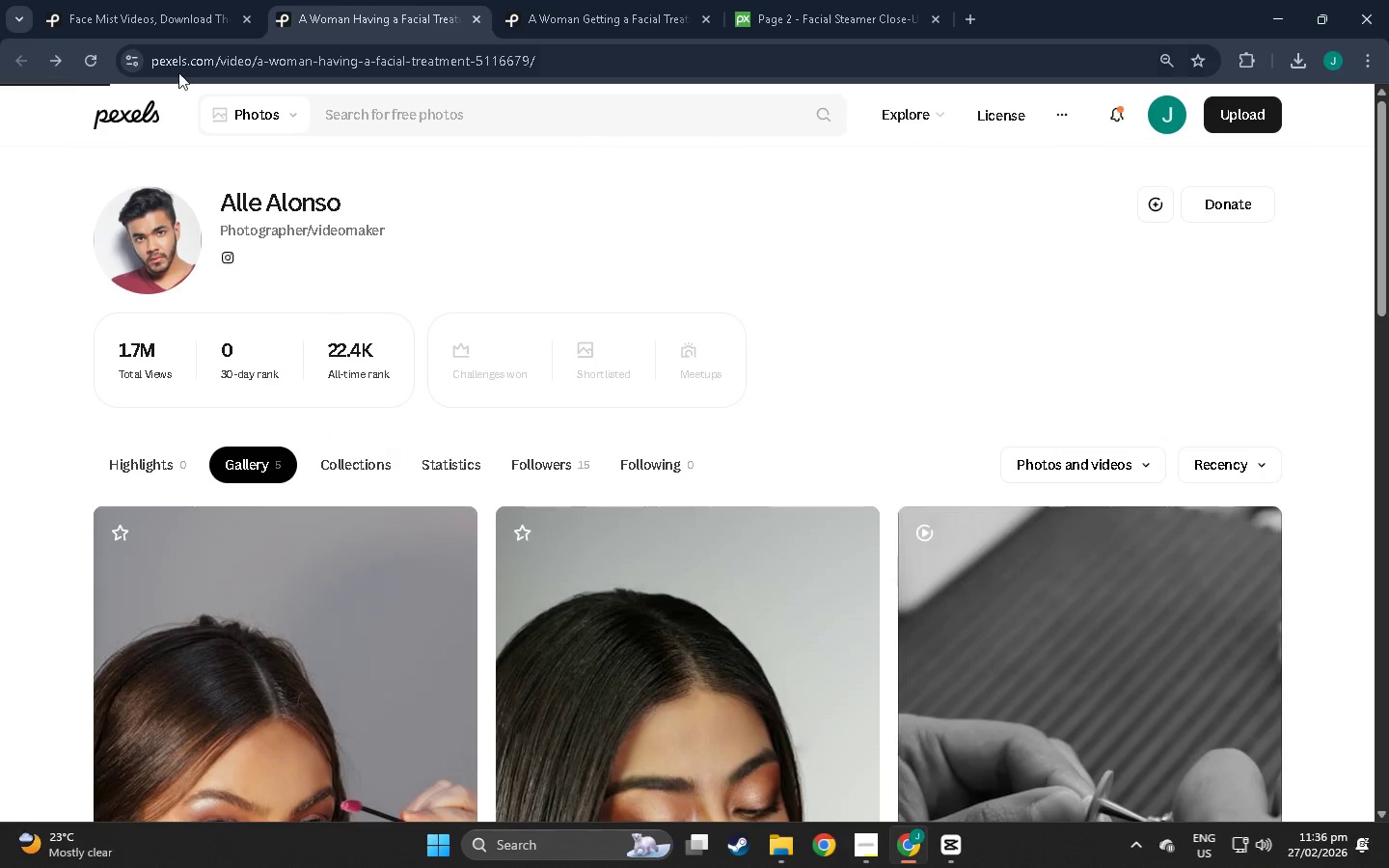 
scroll: coordinate [581, 305], scroll_direction: down, amount: 32.0
 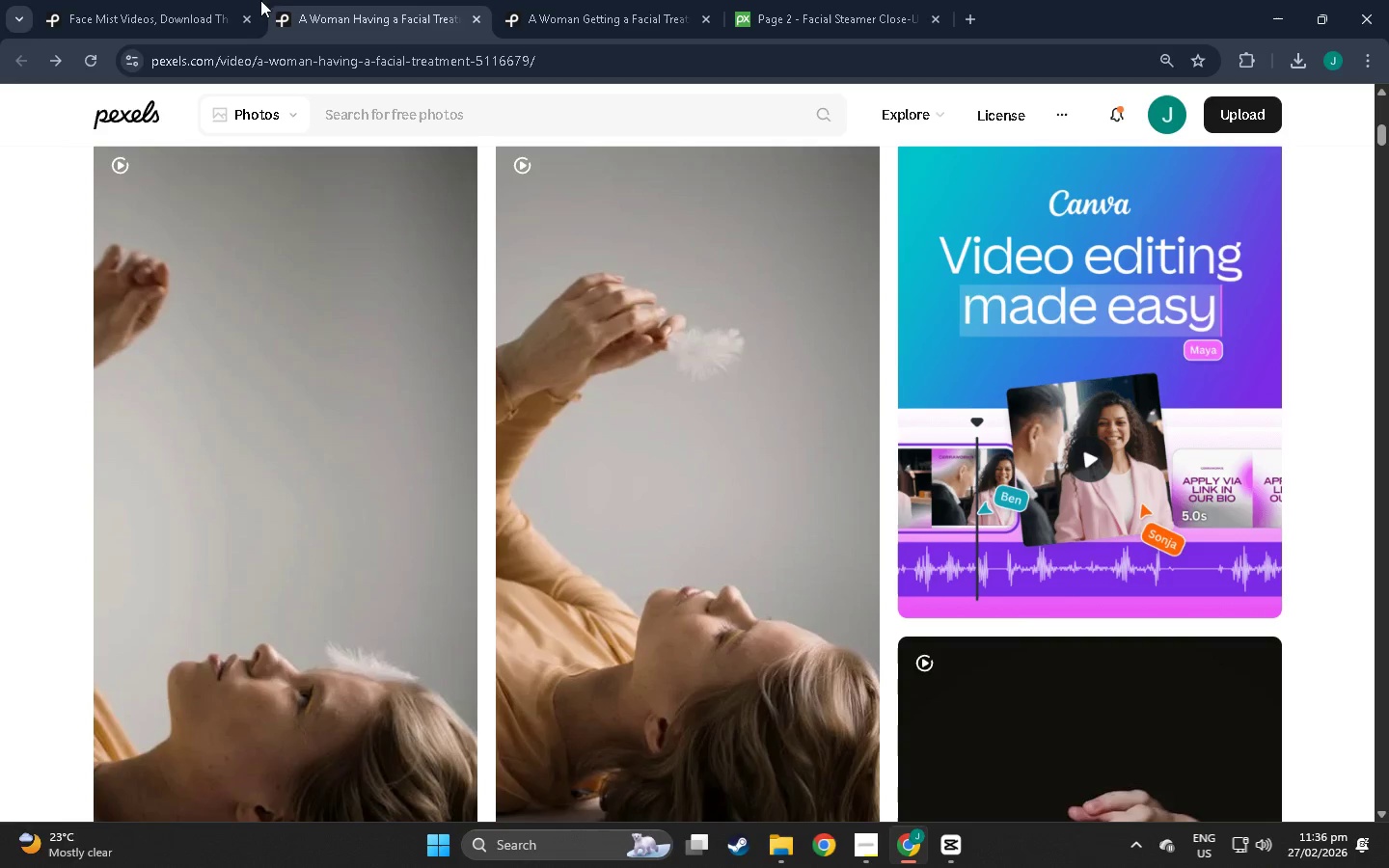 
left_click([202, 0])
 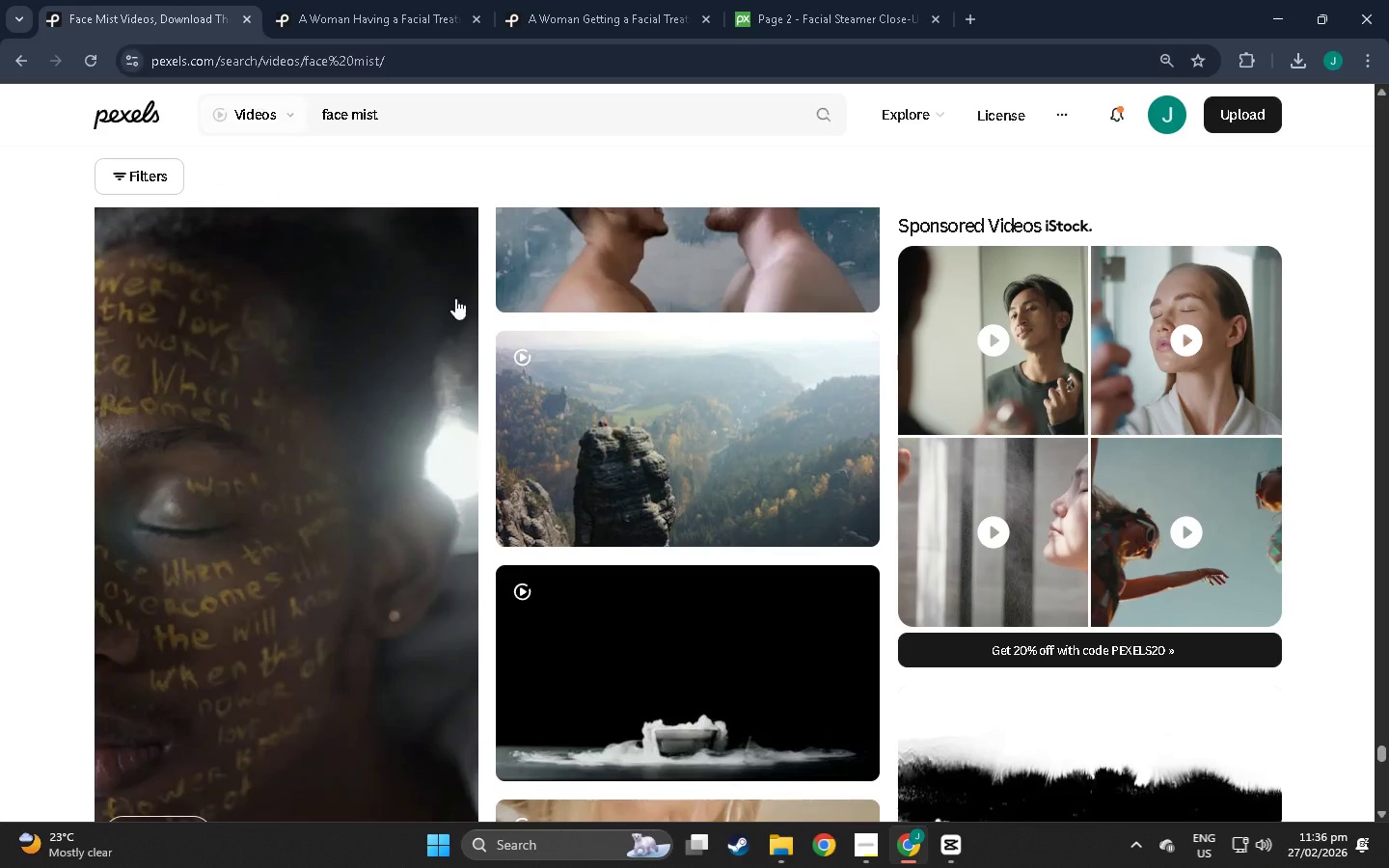 
scroll: coordinate [1158, 601], scroll_direction: down, amount: 91.0
 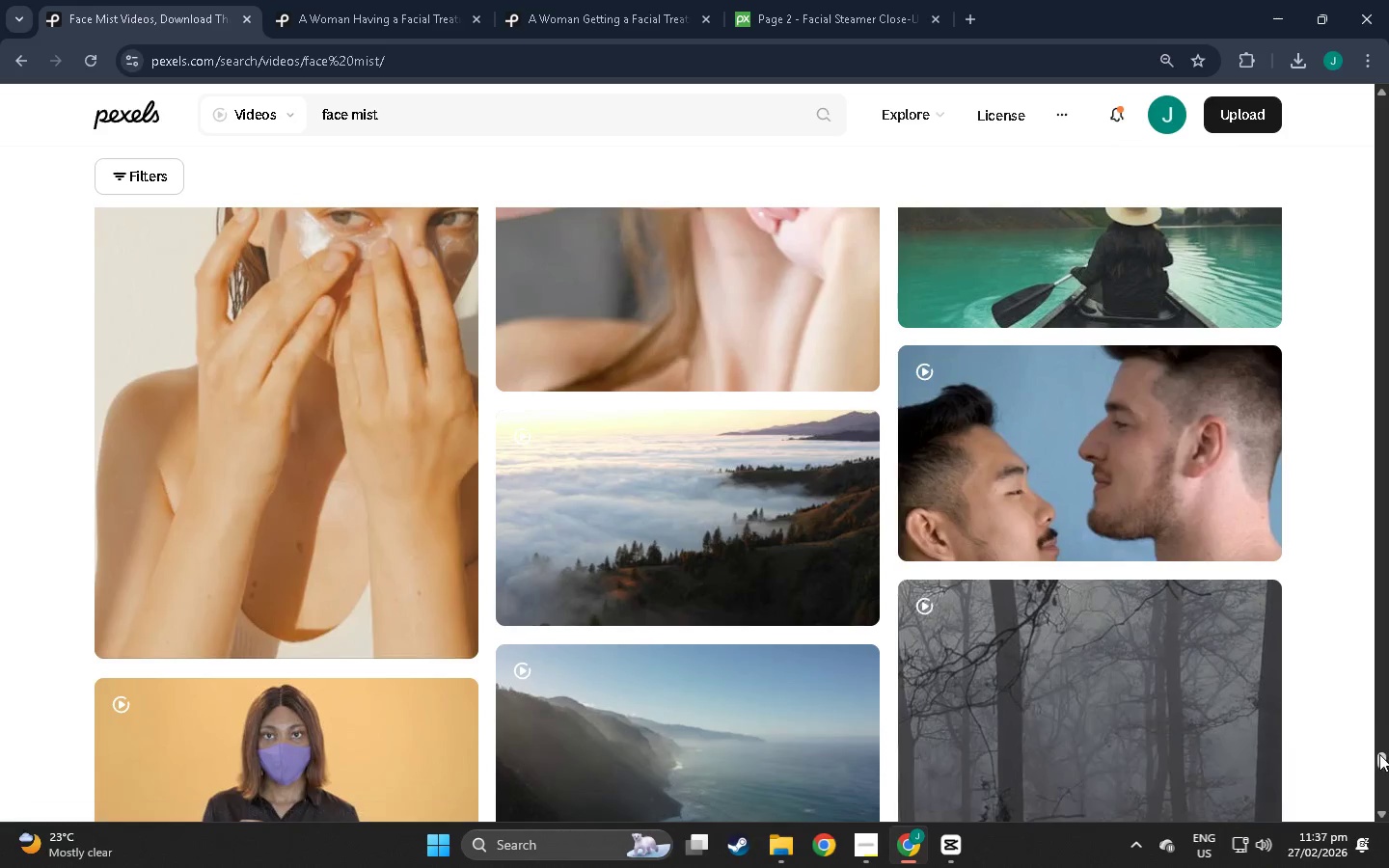 
left_click_drag(start_coordinate=[1381, 760], to_coordinate=[1374, 867])
 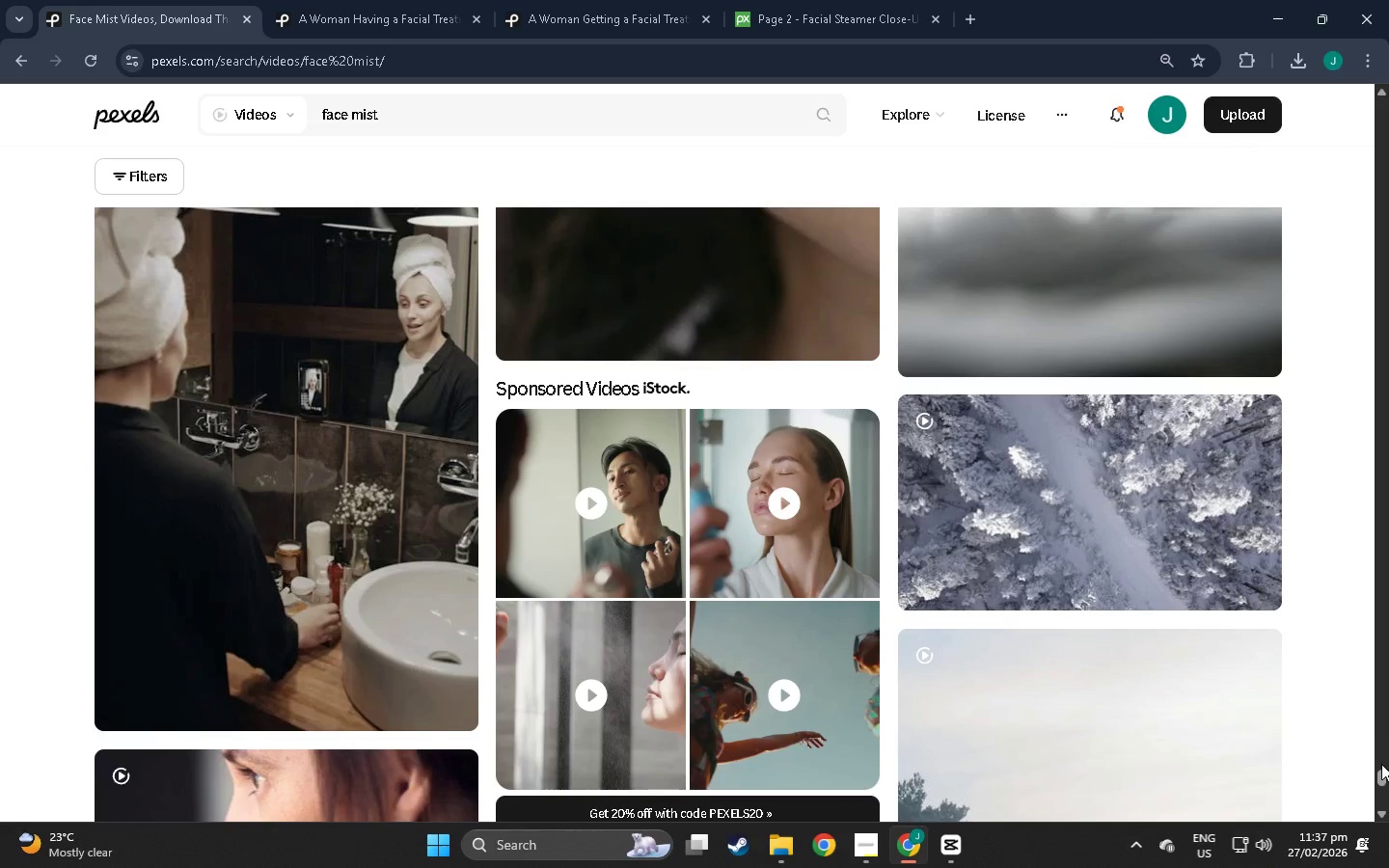 
left_click_drag(start_coordinate=[1386, 780], to_coordinate=[1370, 867])
 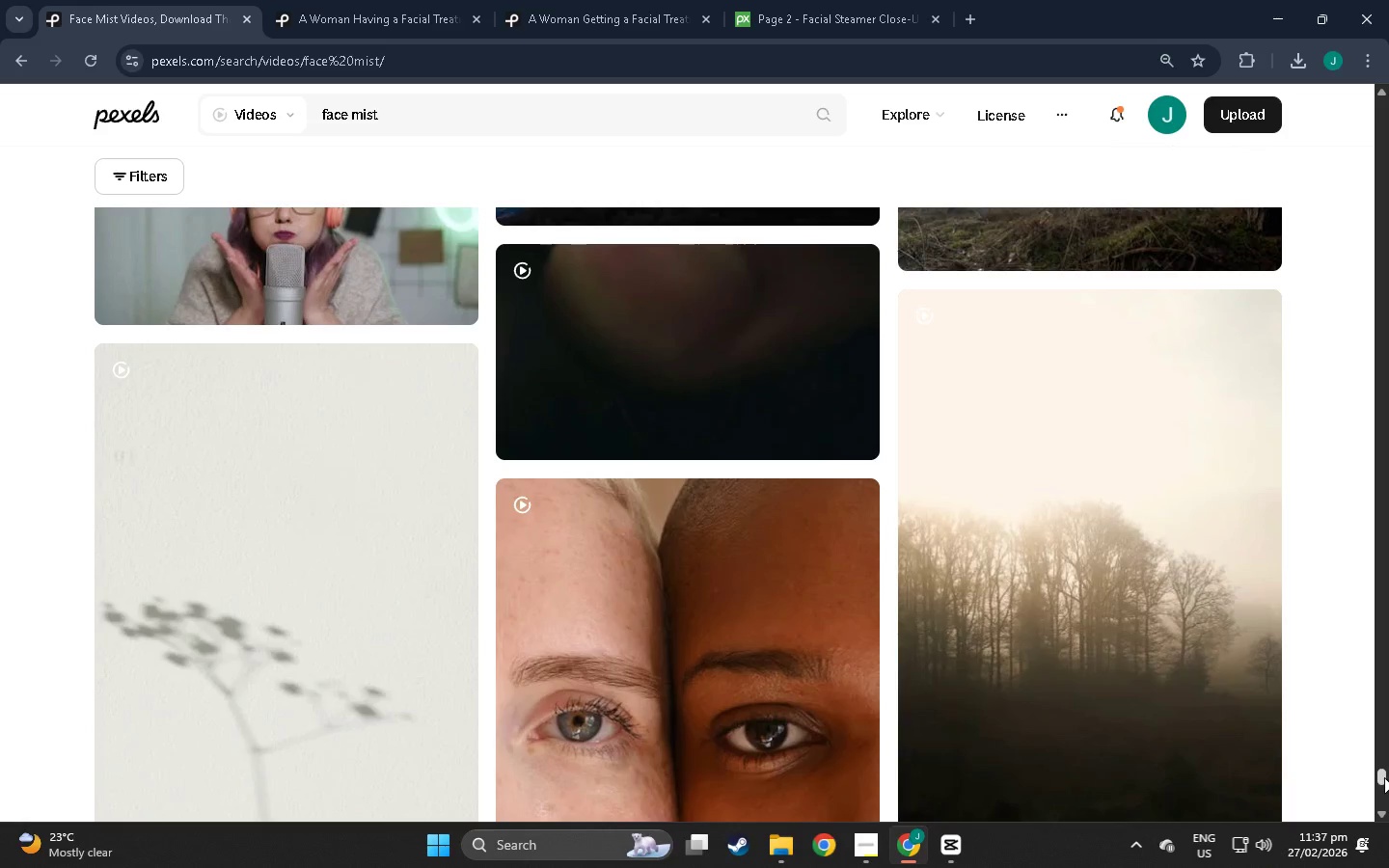 
left_click_drag(start_coordinate=[1381, 781], to_coordinate=[1377, 827])
 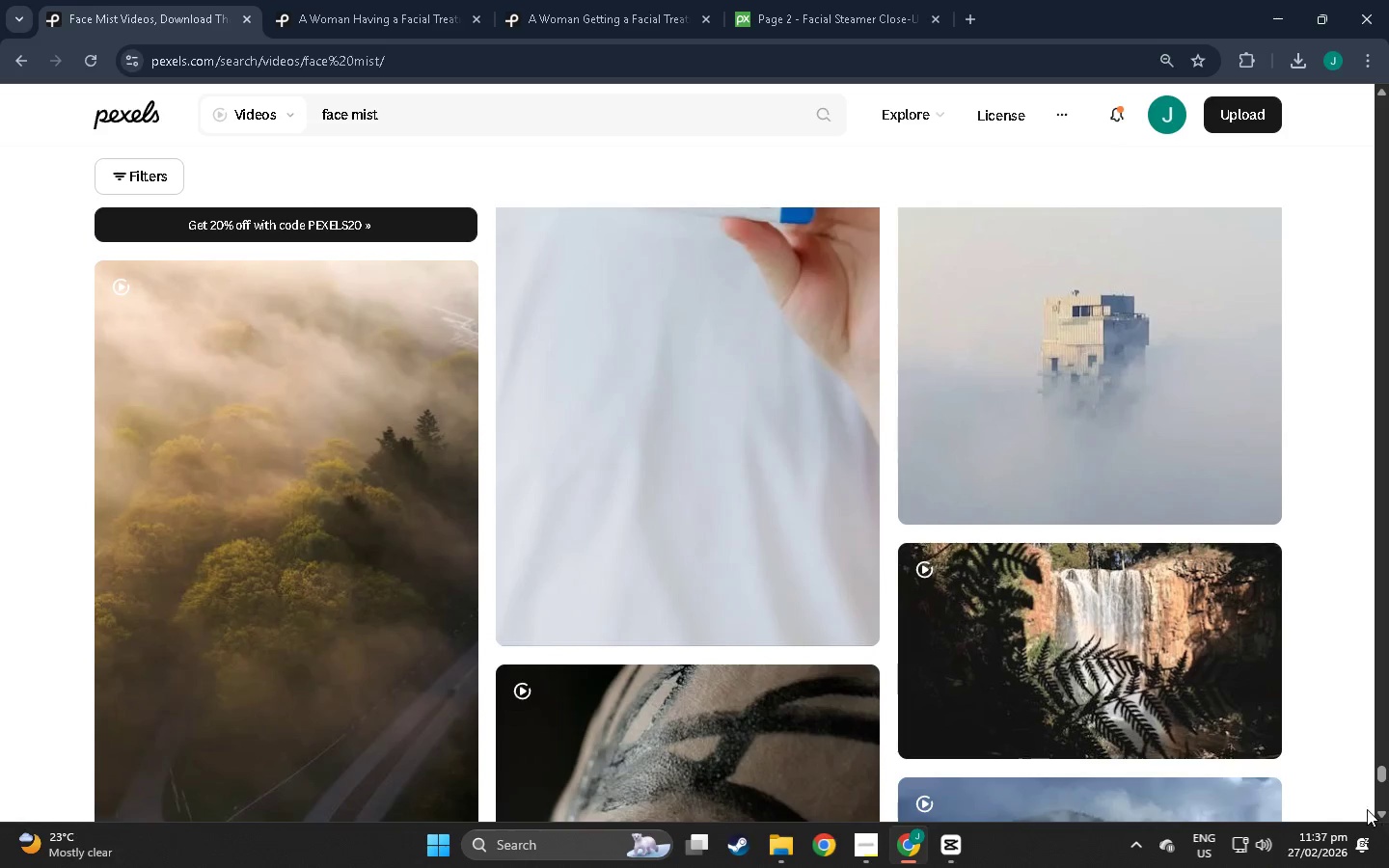 
scroll: coordinate [1231, 691], scroll_direction: down, amount: 16.0
 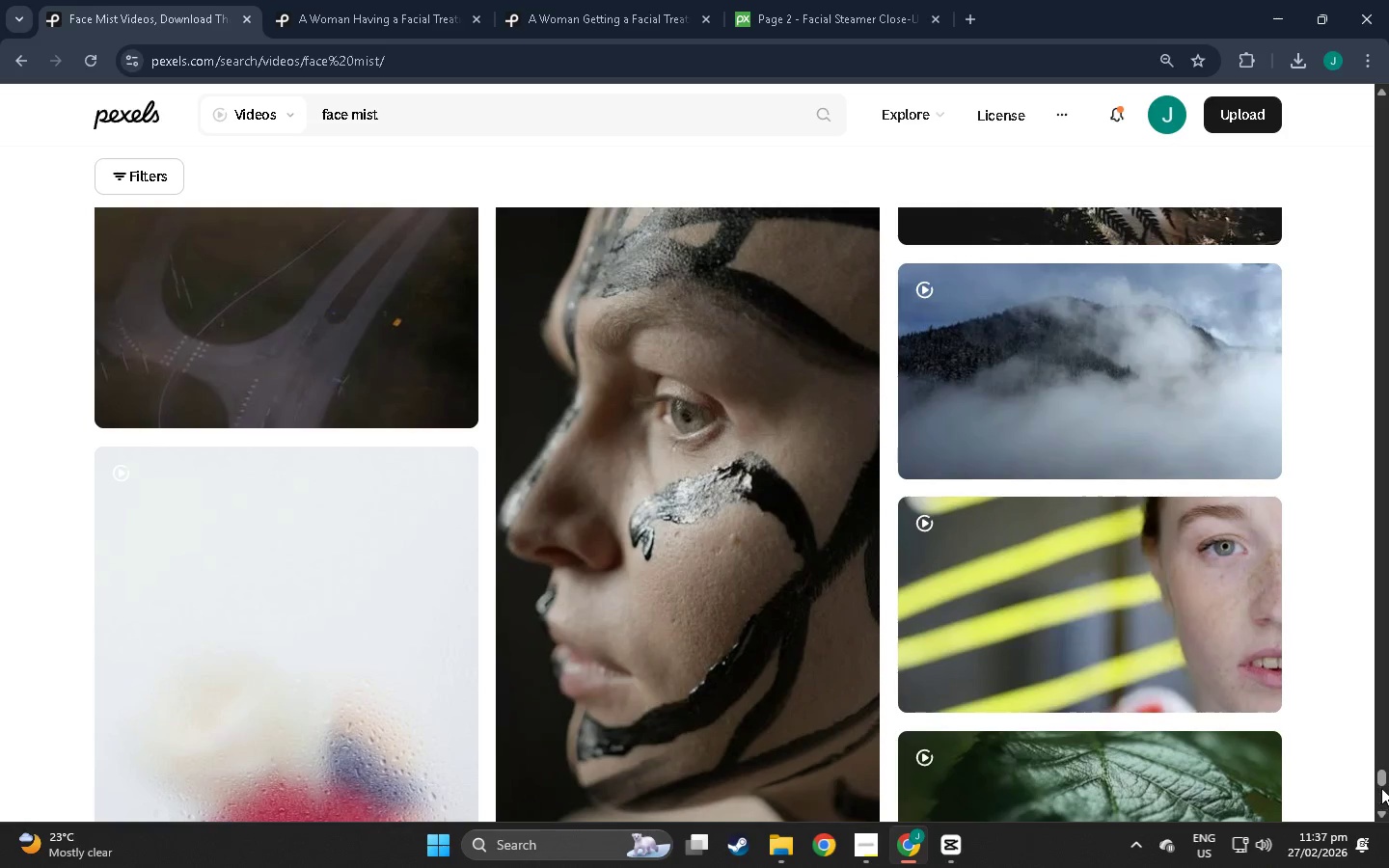 
left_click_drag(start_coordinate=[1382, 782], to_coordinate=[1380, 794])
 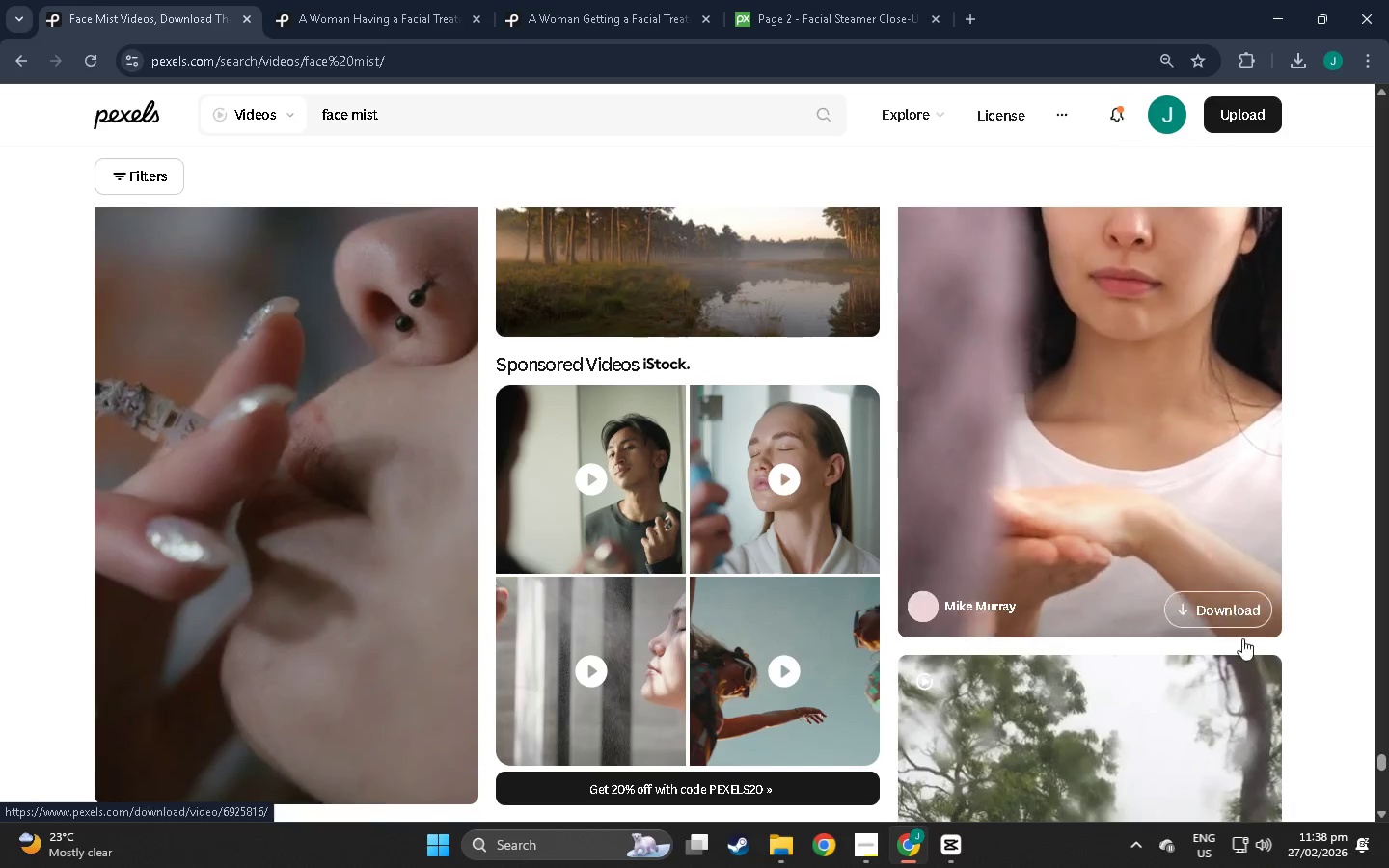 
wait(5.48)
 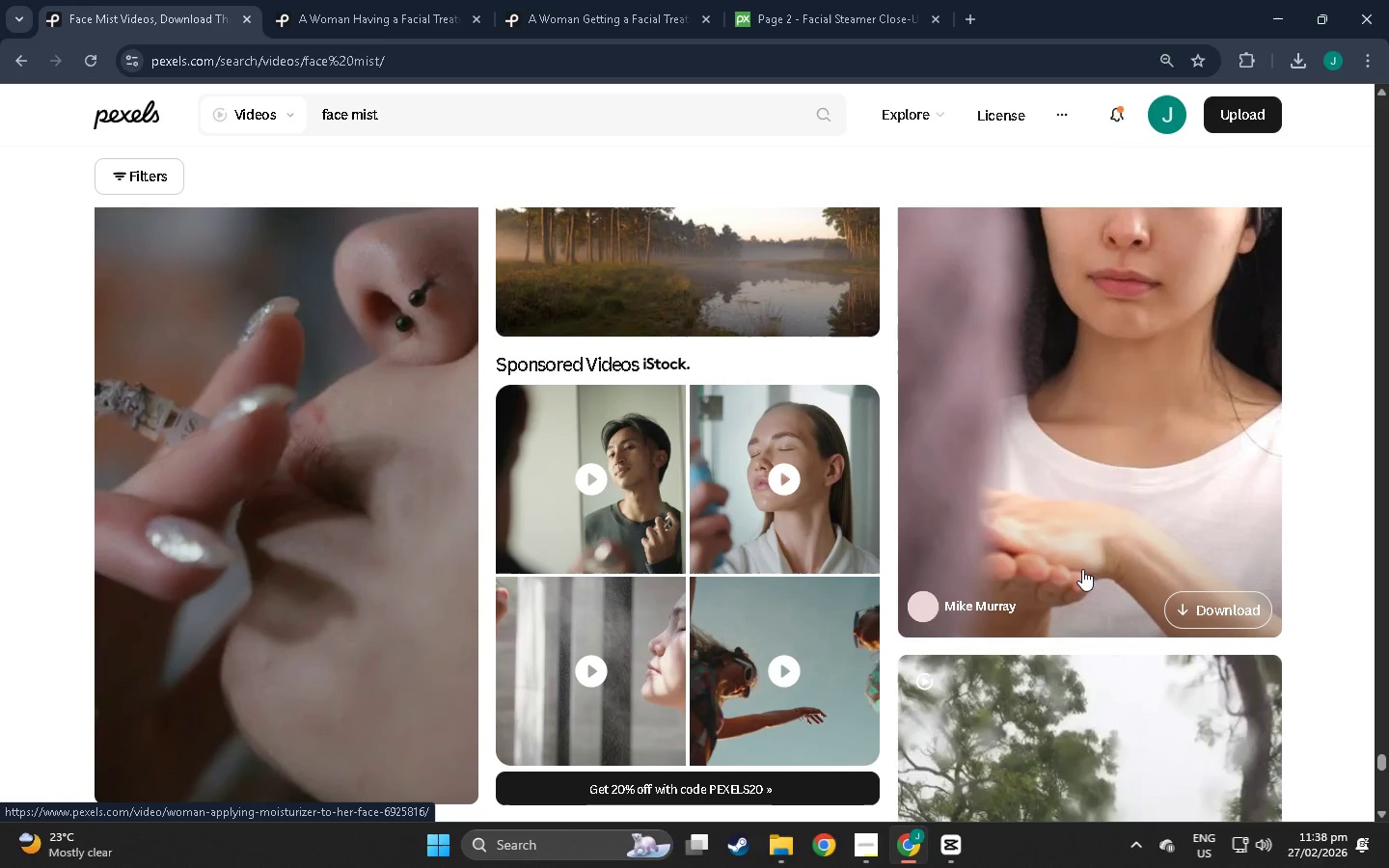 
left_click_drag(start_coordinate=[1377, 765], to_coordinate=[1368, 847])
 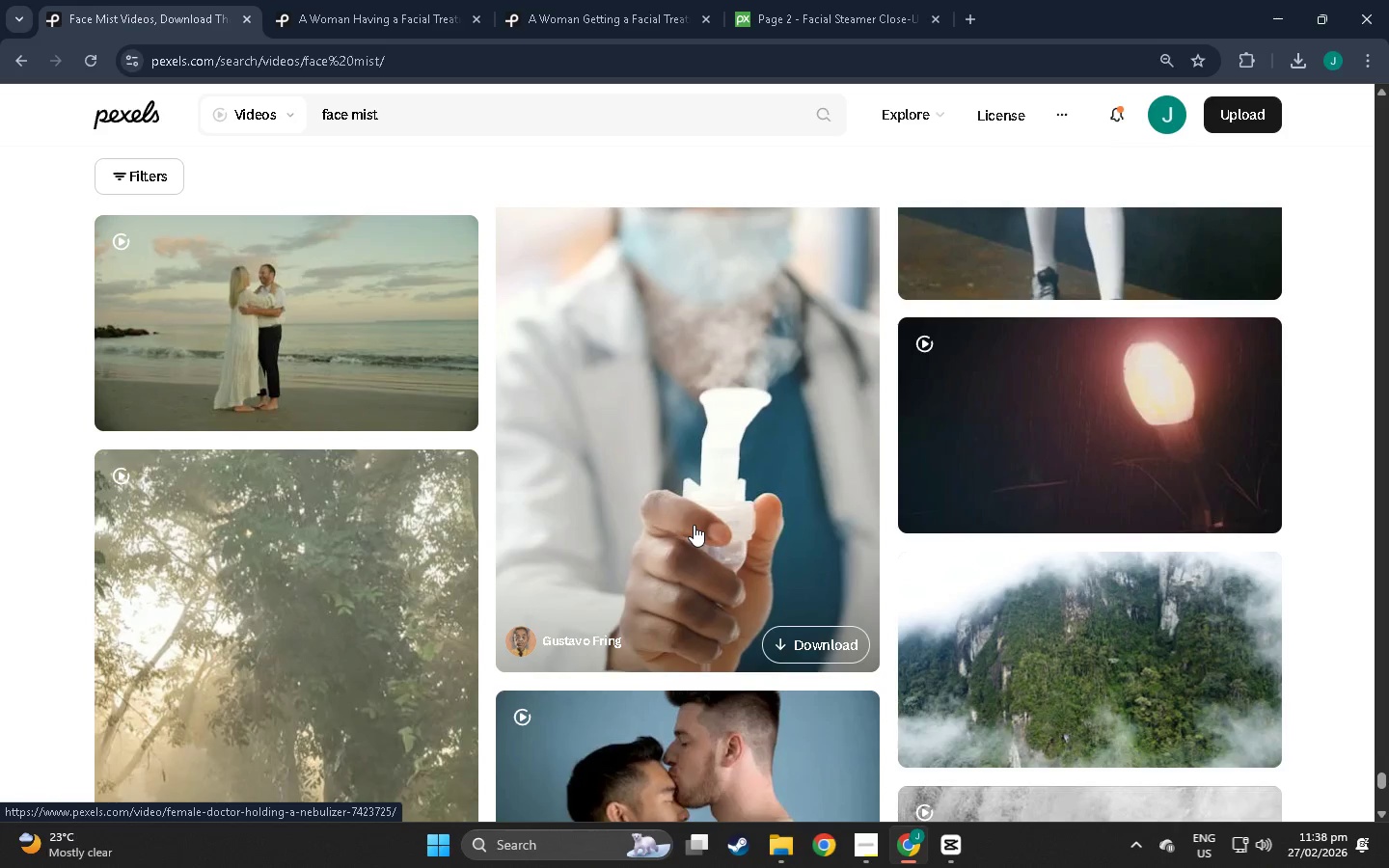 
scroll: coordinate [694, 524], scroll_direction: up, amount: 2.0
 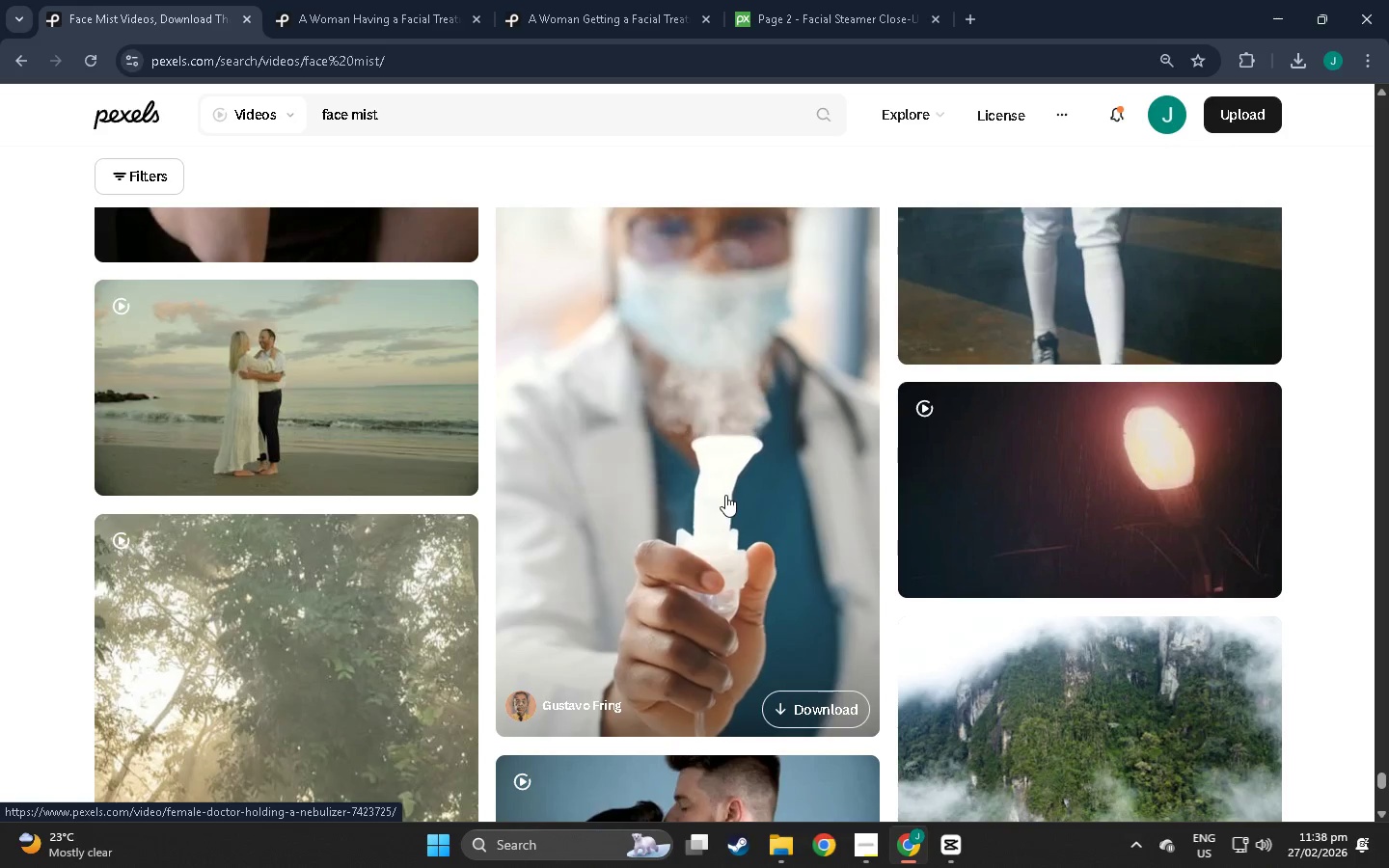 
wait(10.08)
 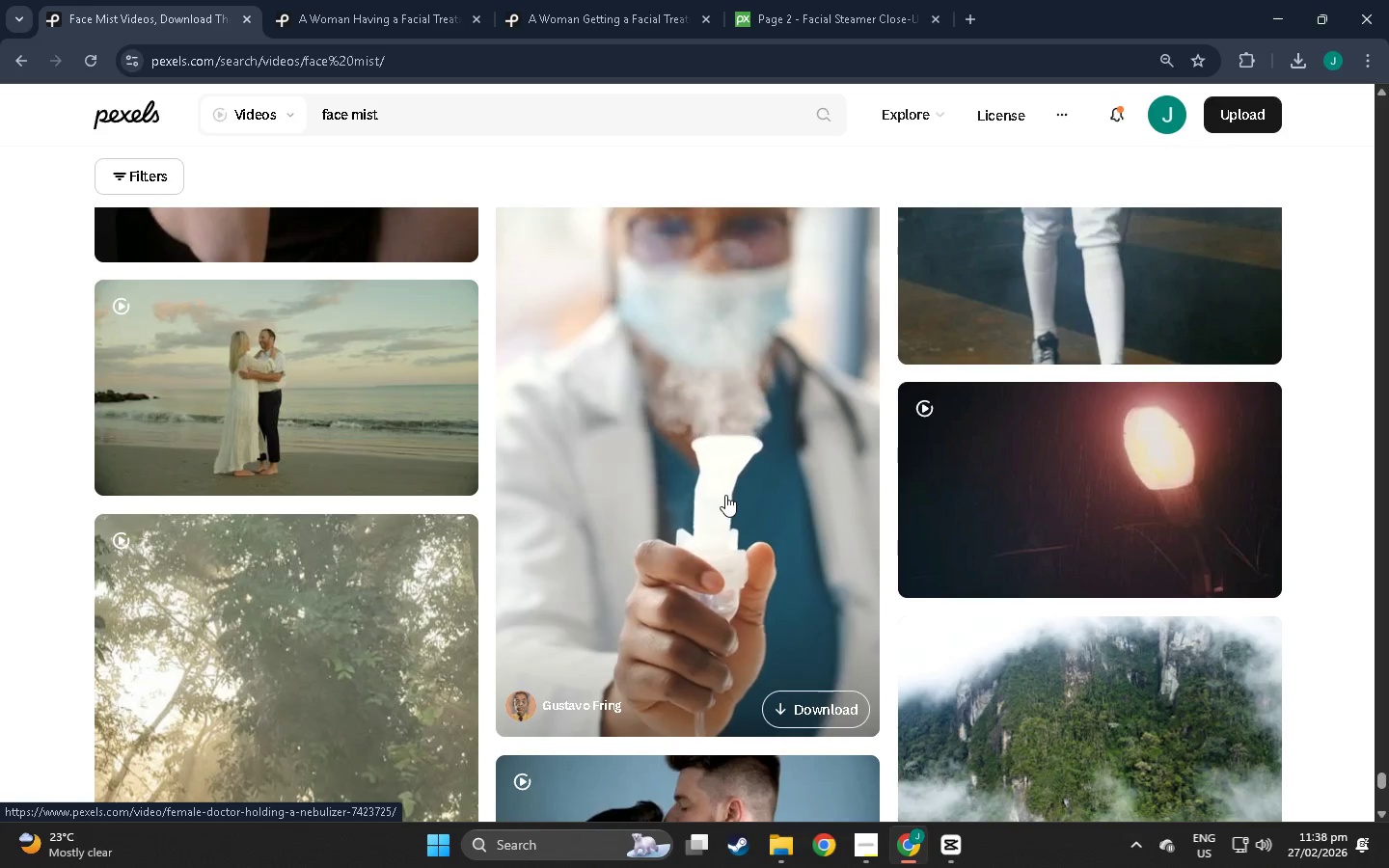 
right_click([724, 569])
 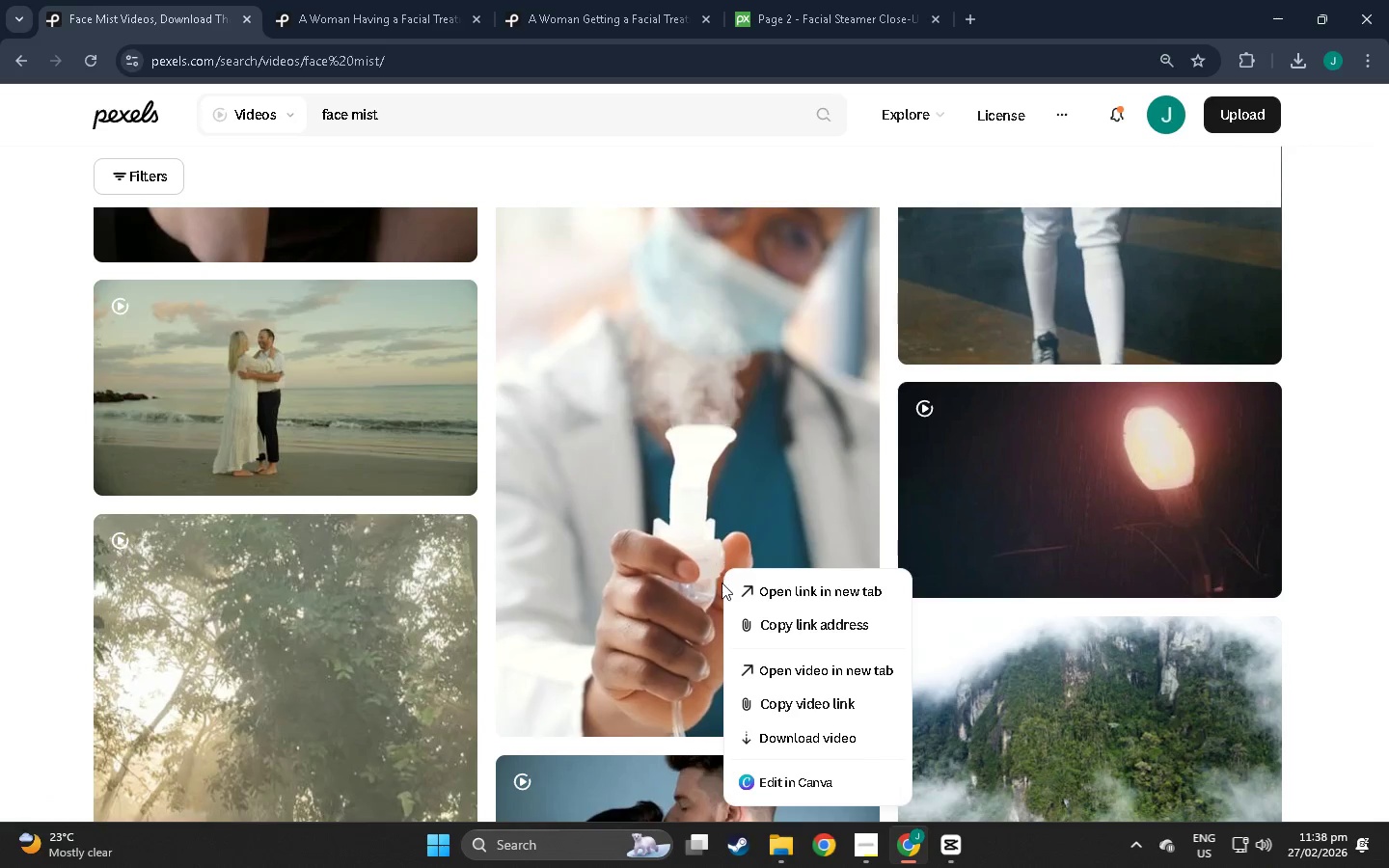 
left_click([770, 597])
 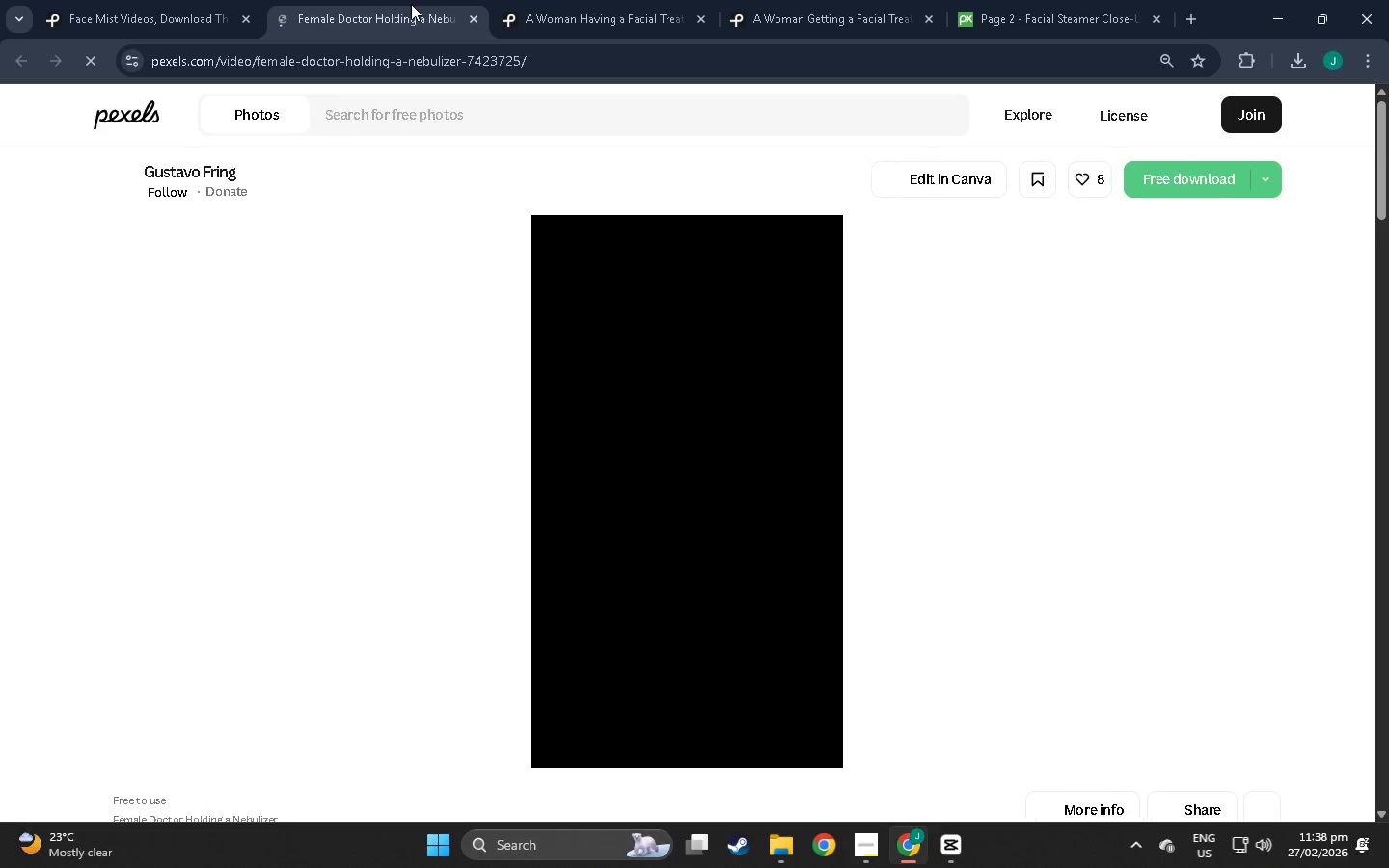 
scroll: coordinate [265, 226], scroll_direction: down, amount: 47.0
 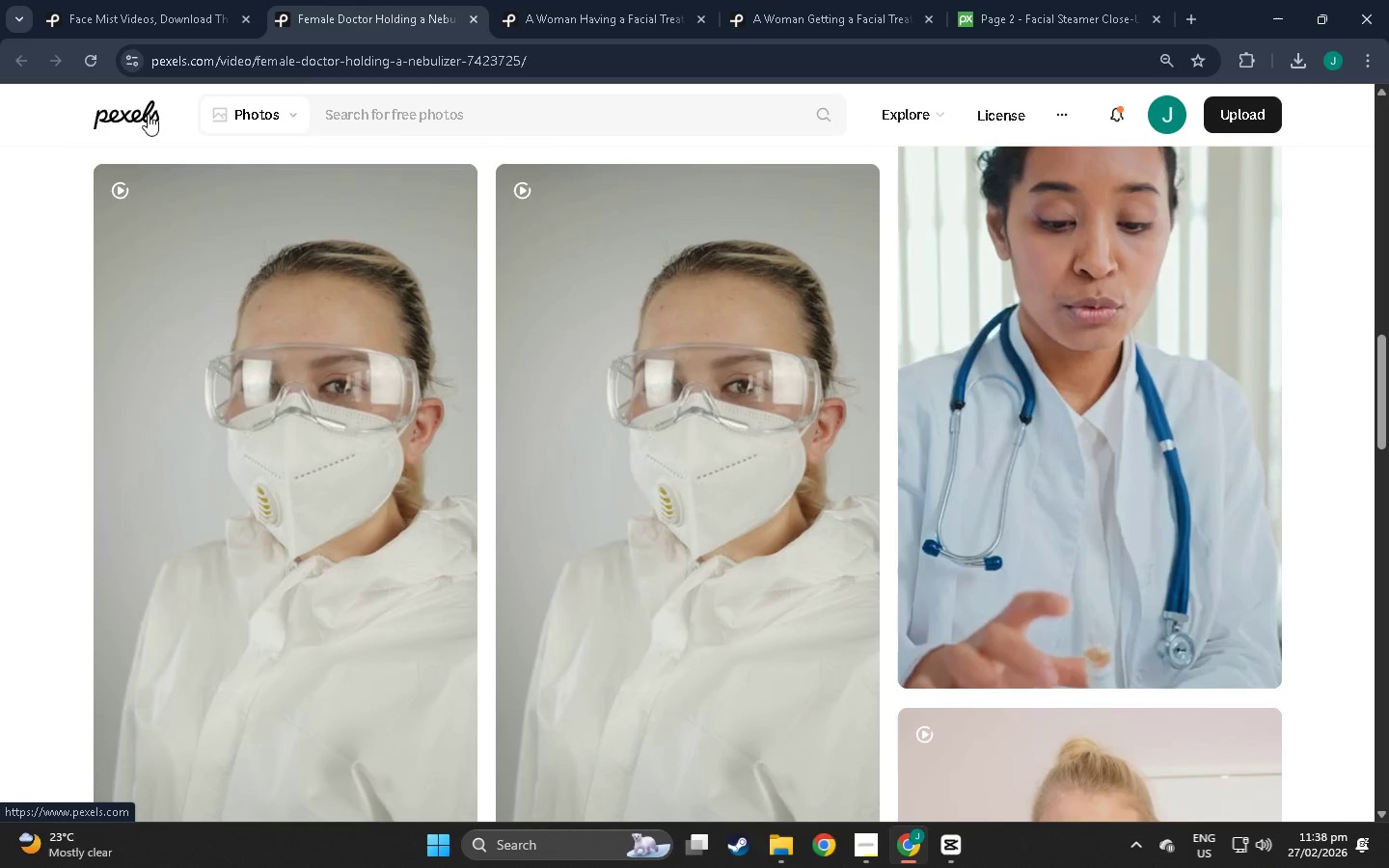 
scroll: coordinate [204, 297], scroll_direction: up, amount: 32.0
 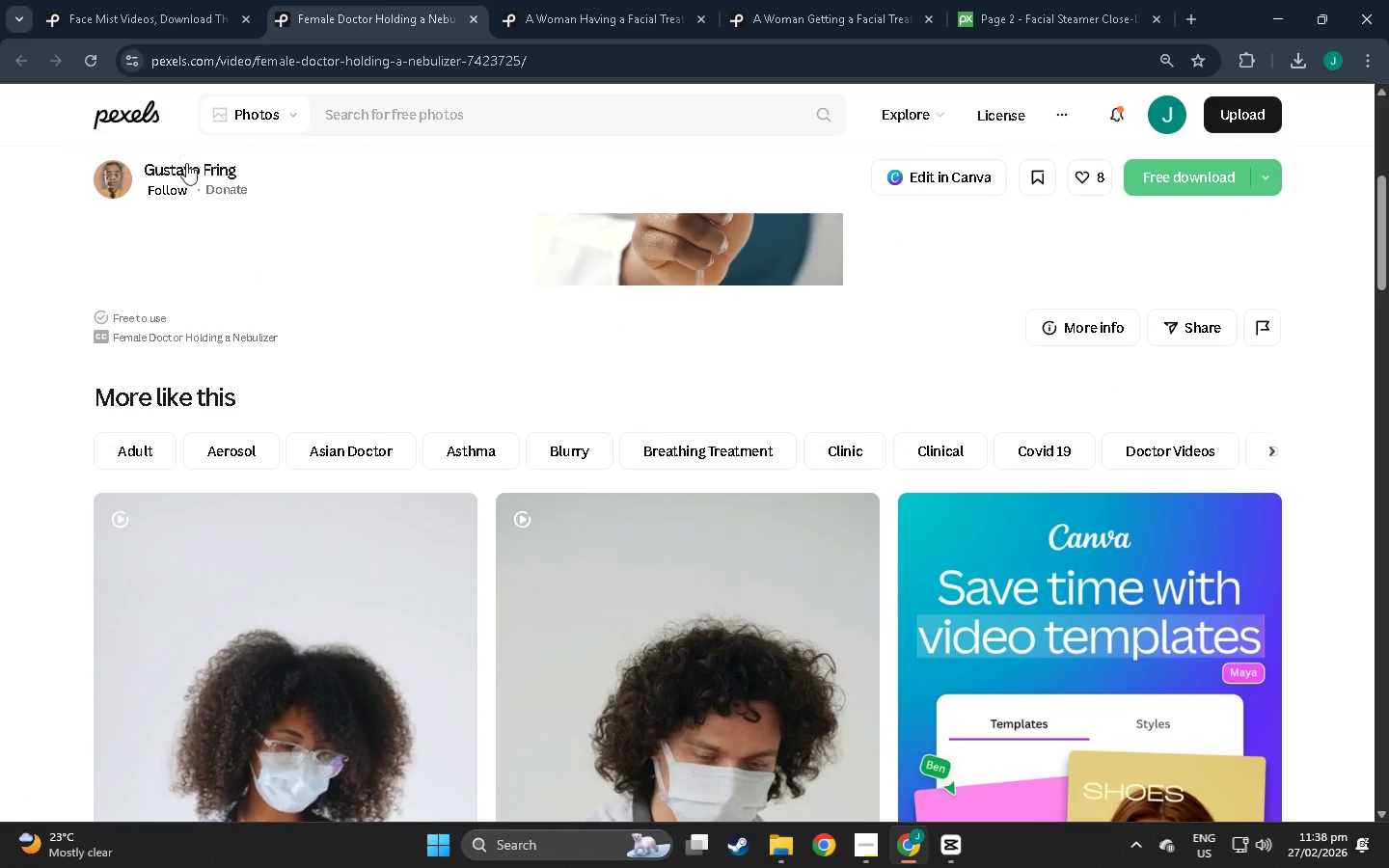 
left_click([188, 167])
 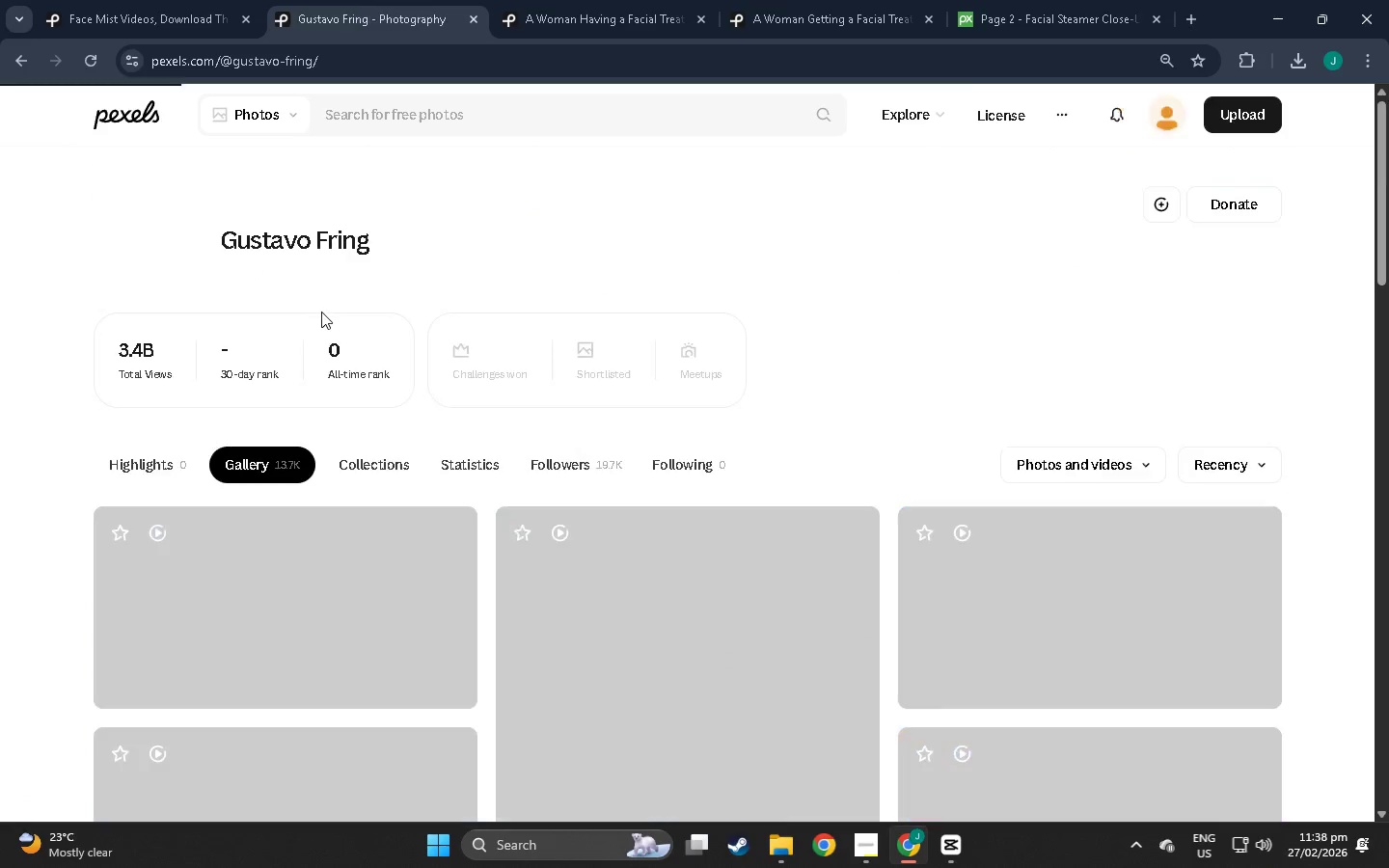 
scroll: coordinate [1219, 563], scroll_direction: down, amount: 17.0
 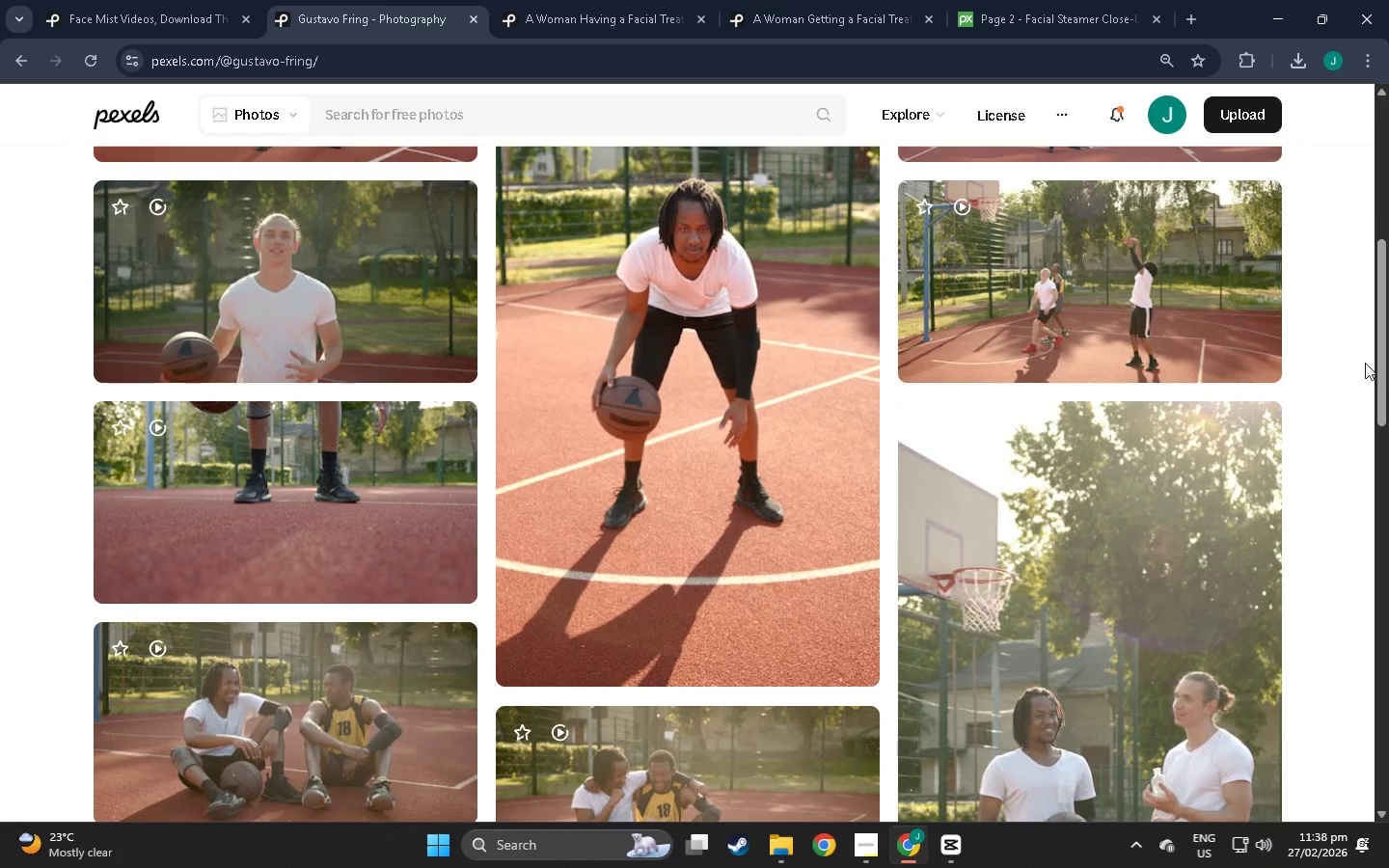 
left_click_drag(start_coordinate=[1387, 373], to_coordinate=[1358, 867])
 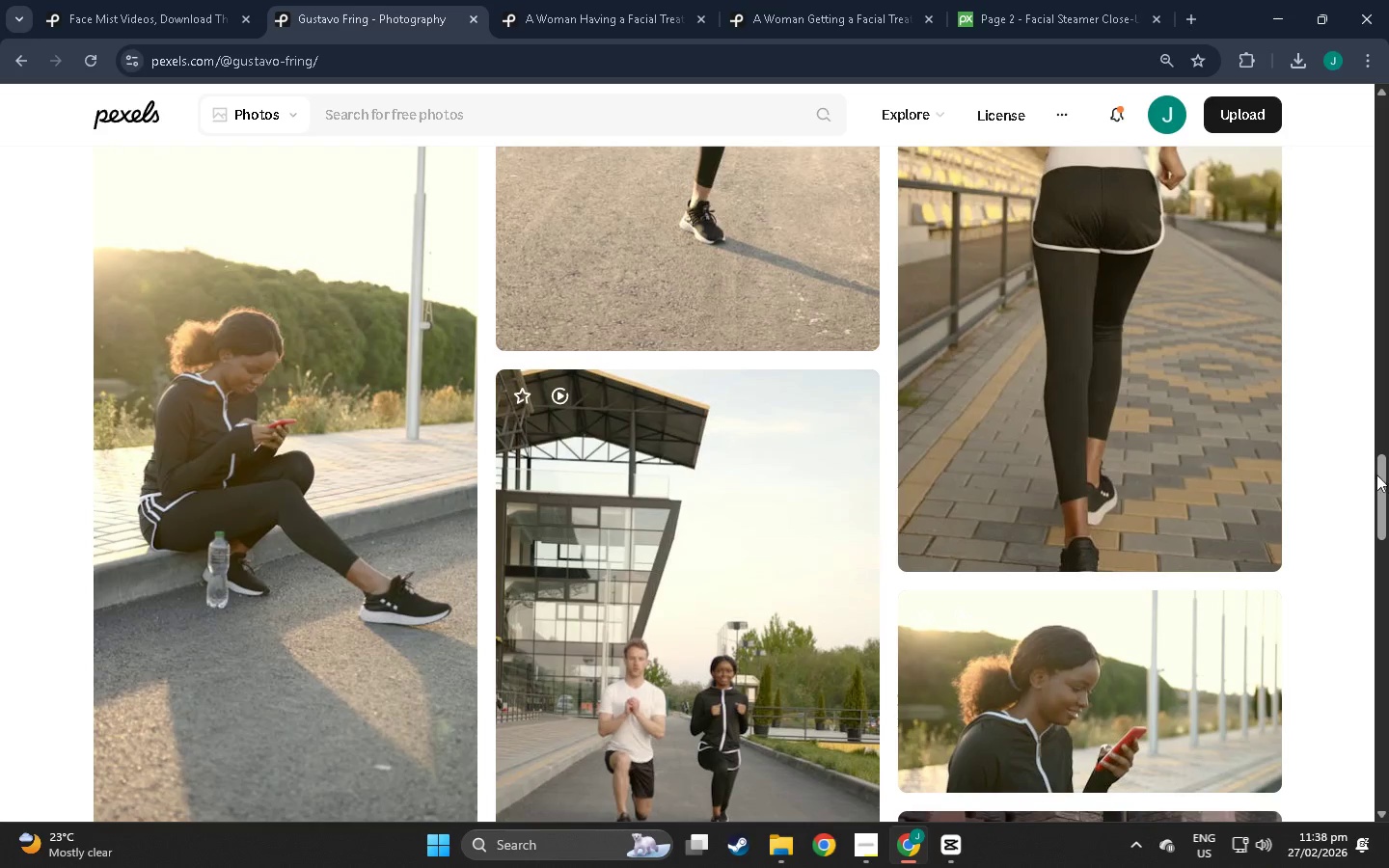 
left_click_drag(start_coordinate=[1382, 479], to_coordinate=[1374, 816])
 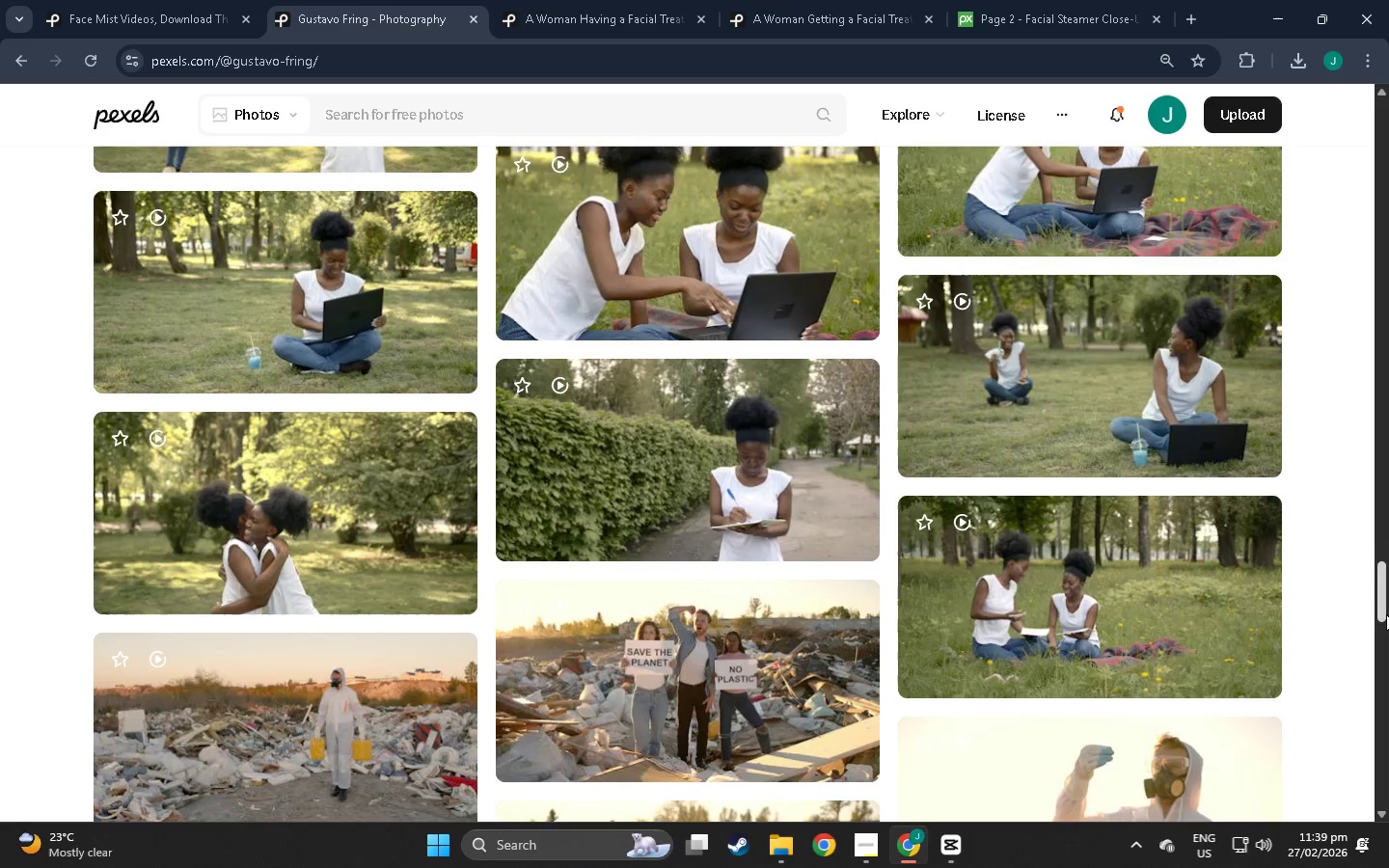 
left_click_drag(start_coordinate=[1386, 614], to_coordinate=[1361, 843])
 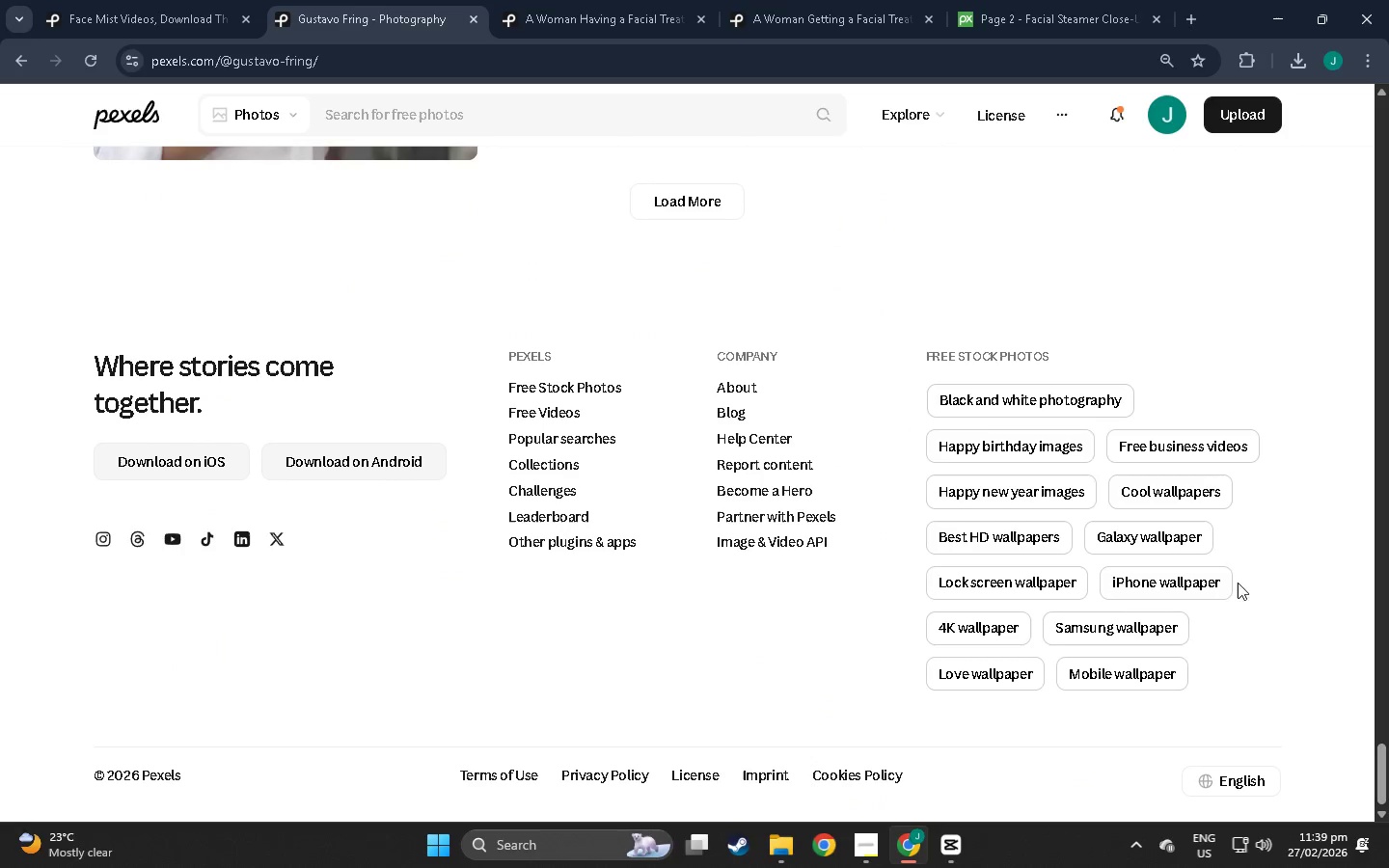 
scroll: coordinate [797, 592], scroll_direction: up, amount: 12.0
 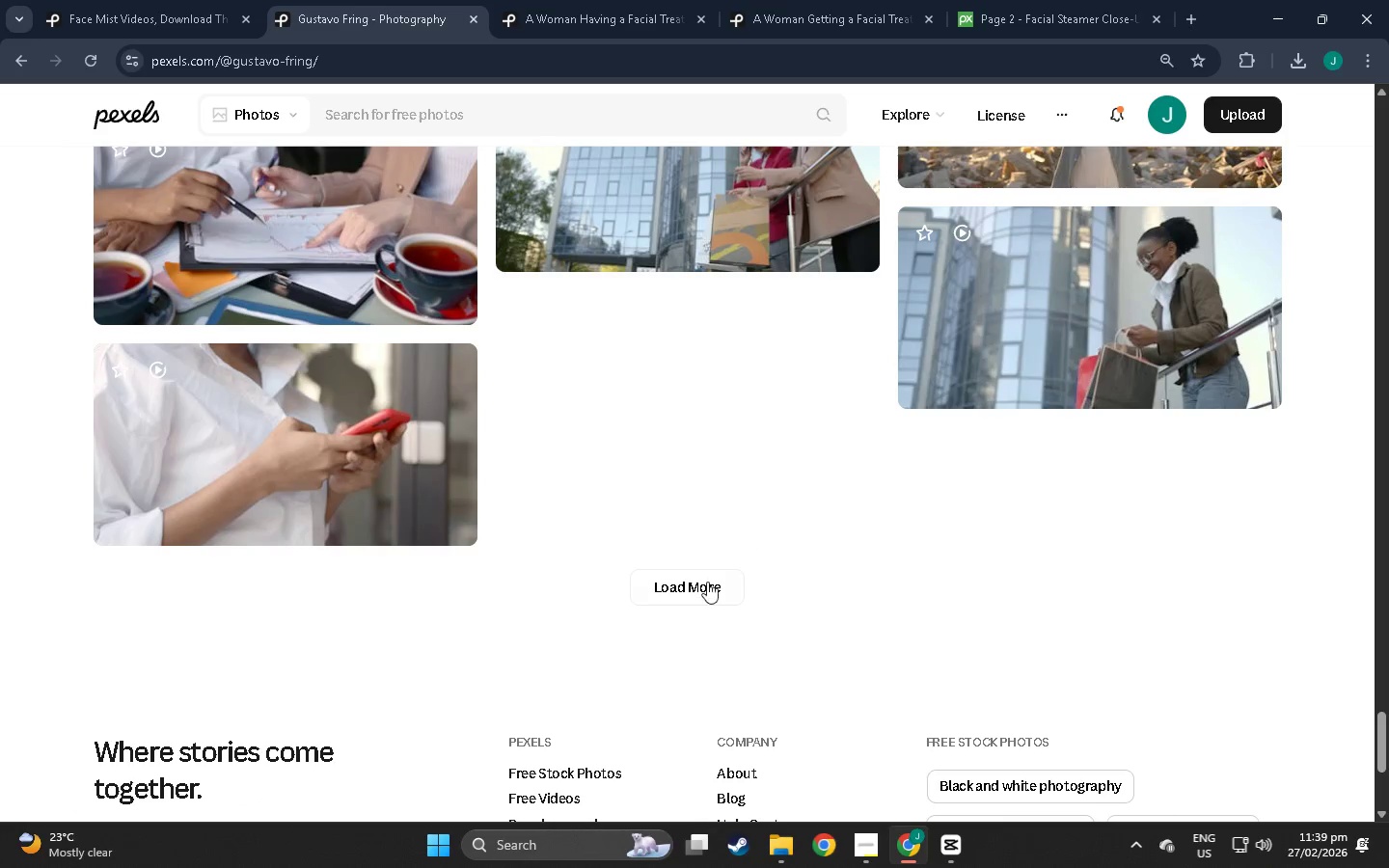 
left_click([704, 583])
 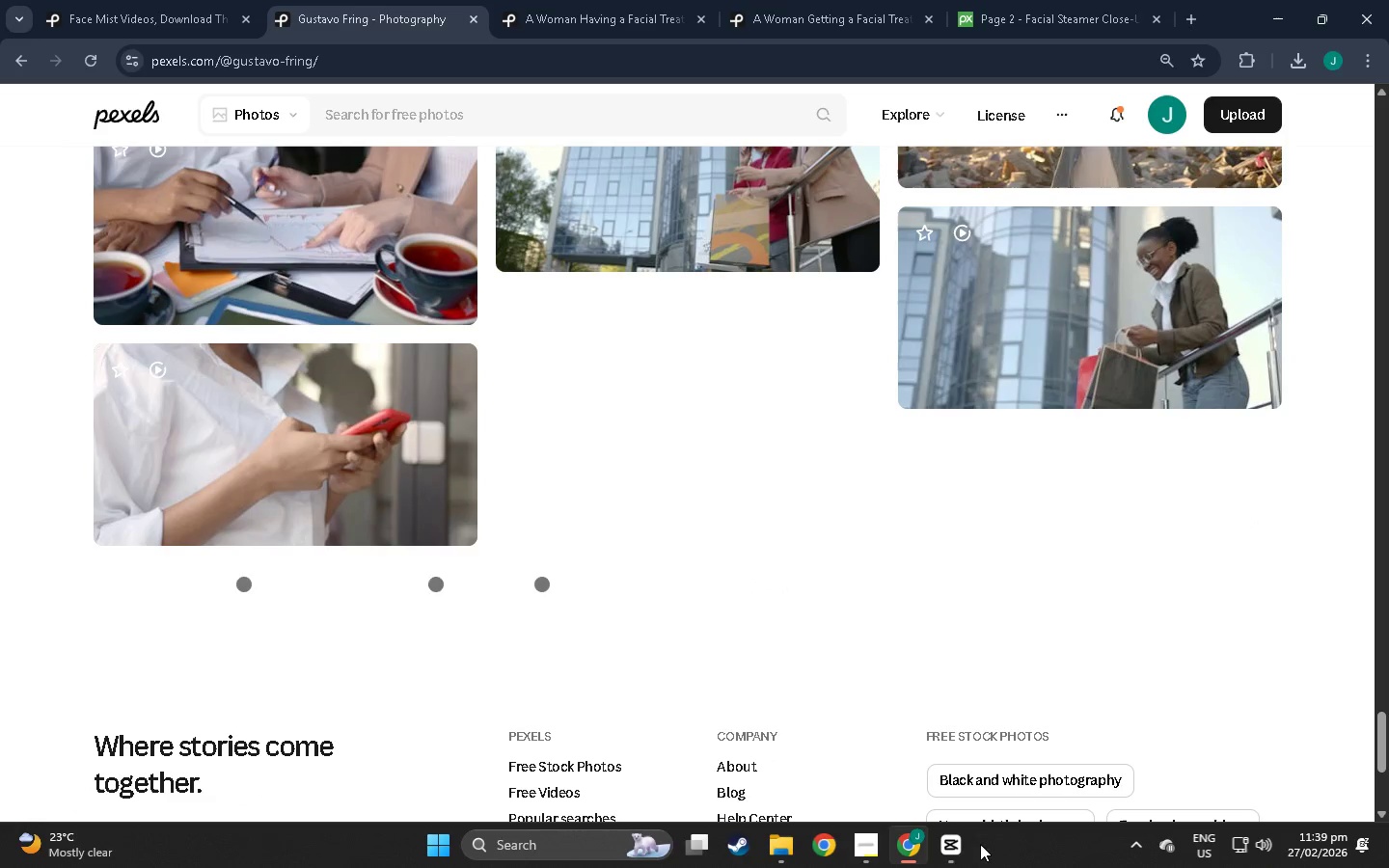 
left_click([879, 854])